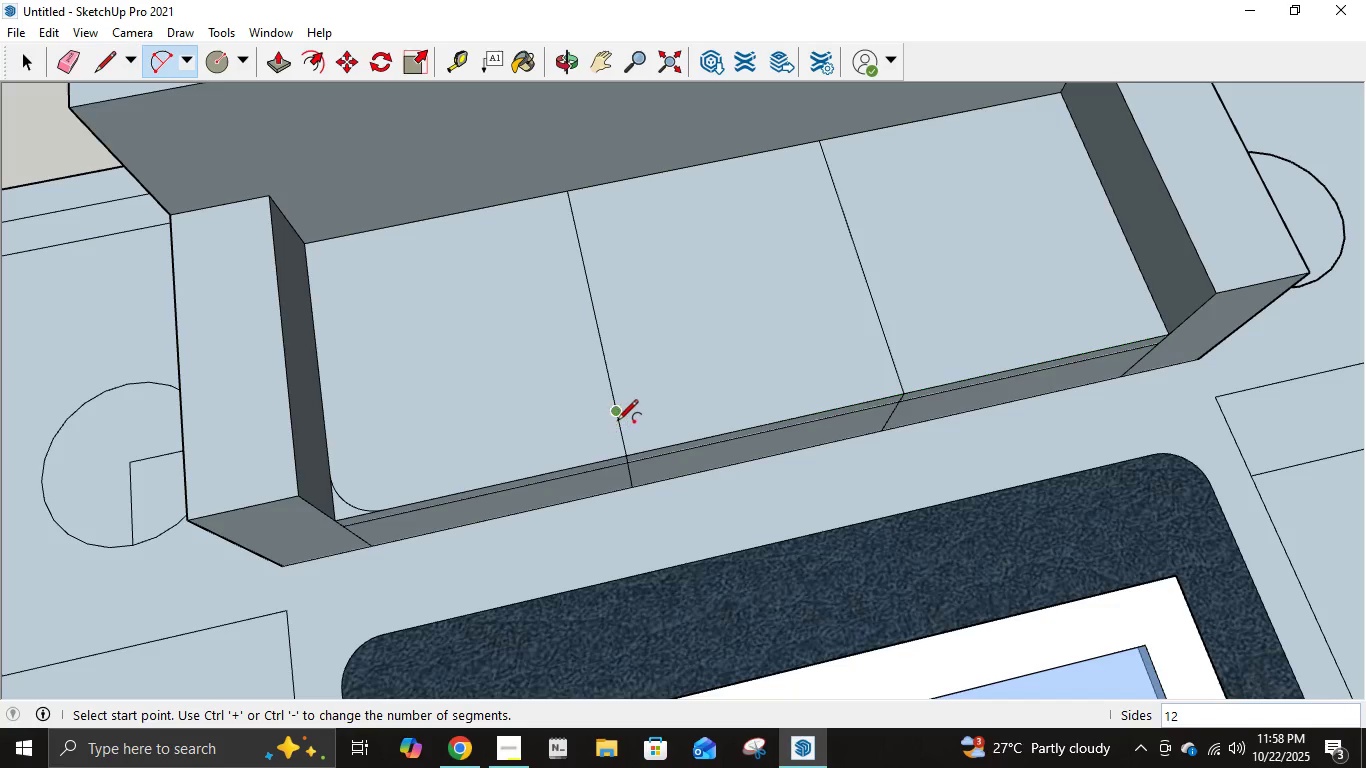 
left_click([617, 422])
 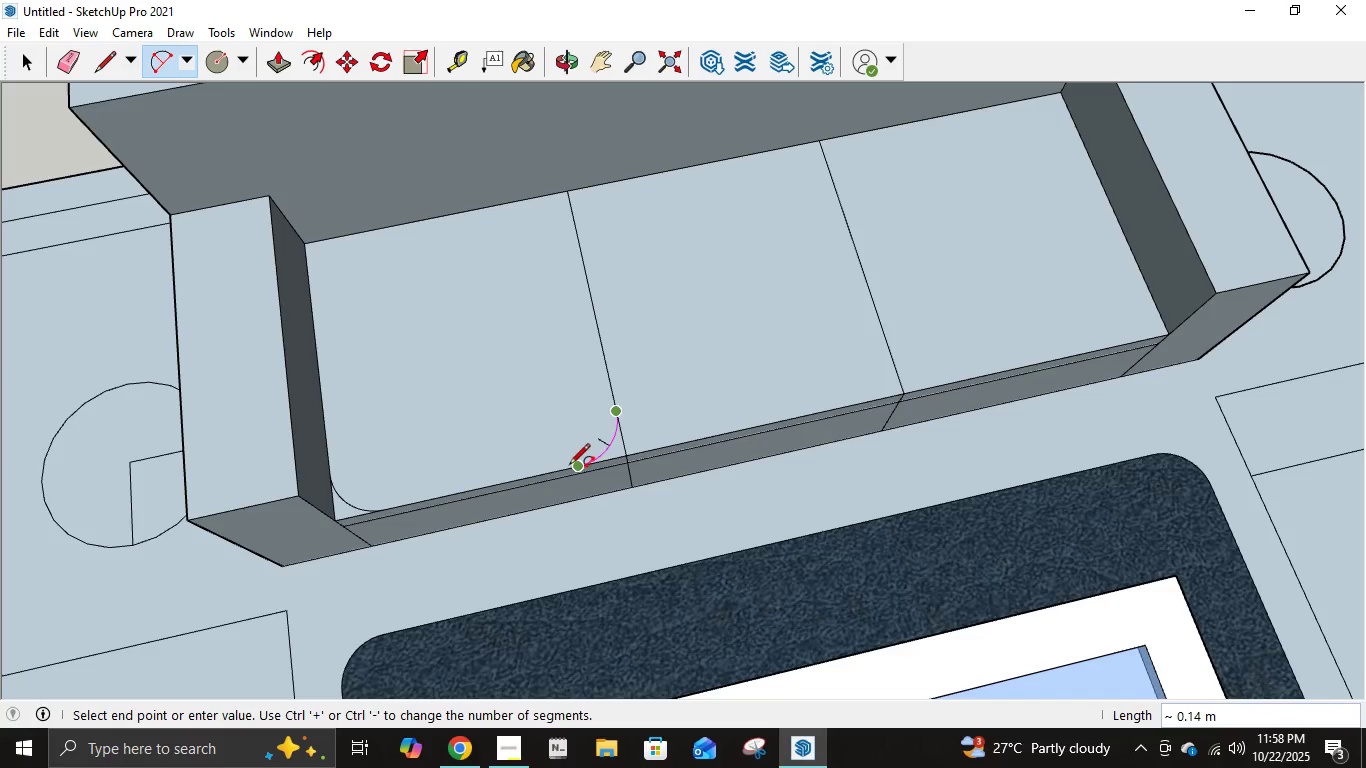 
left_click([569, 467])
 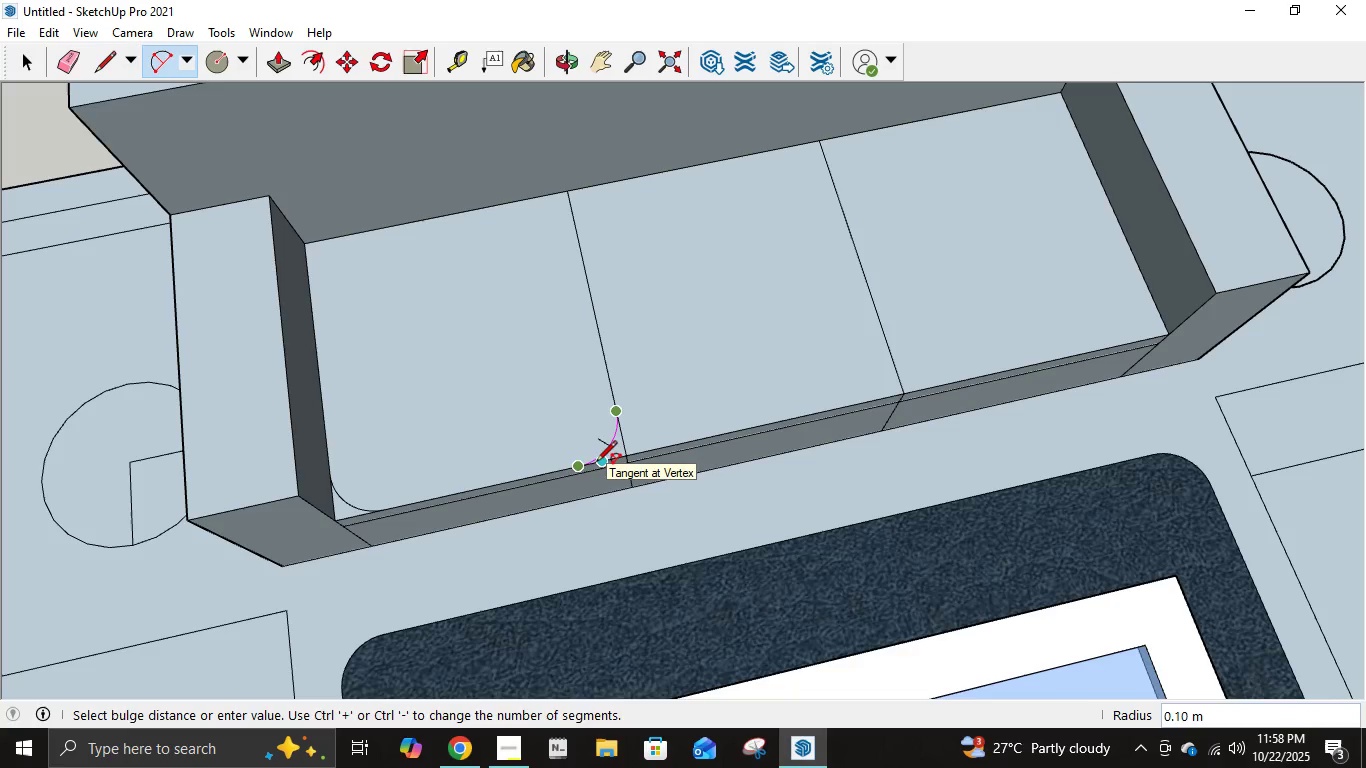 
left_click([596, 463])
 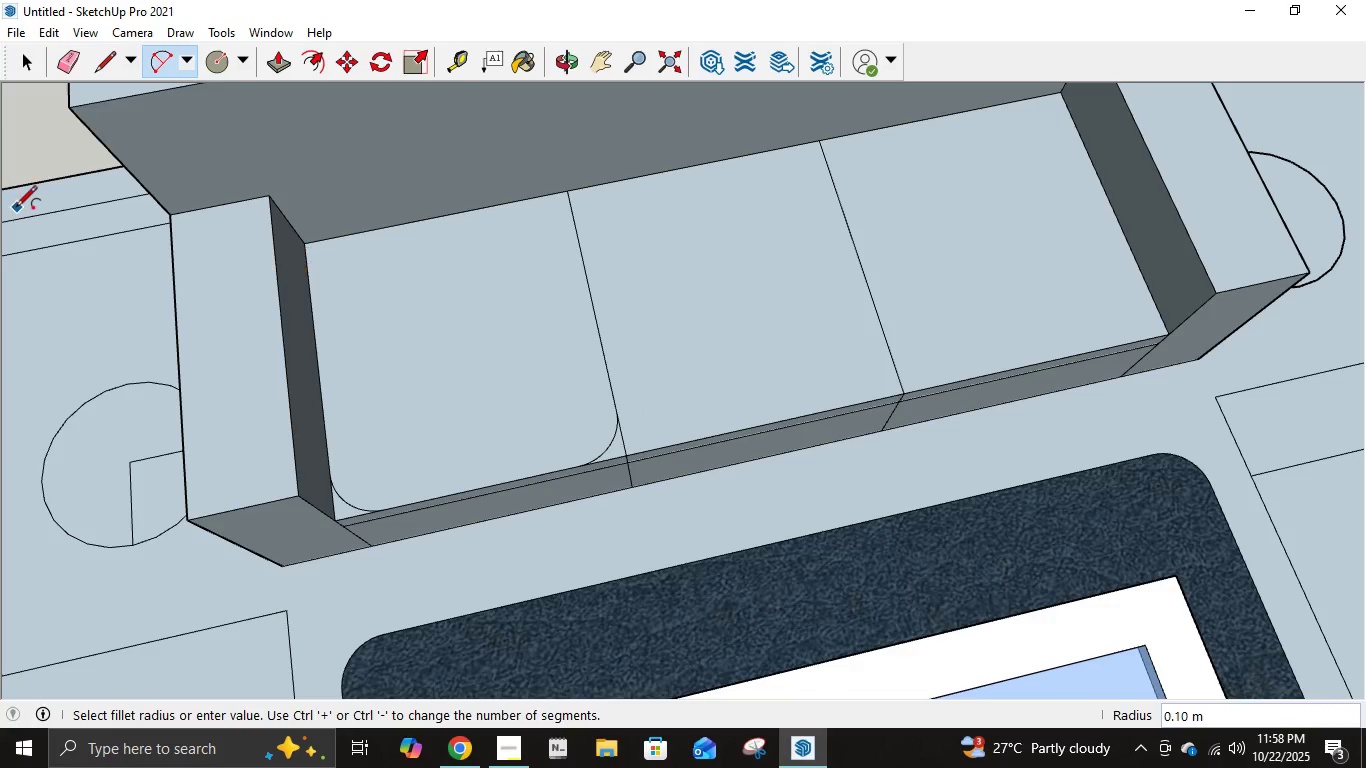 
mouse_move([280, 78])
 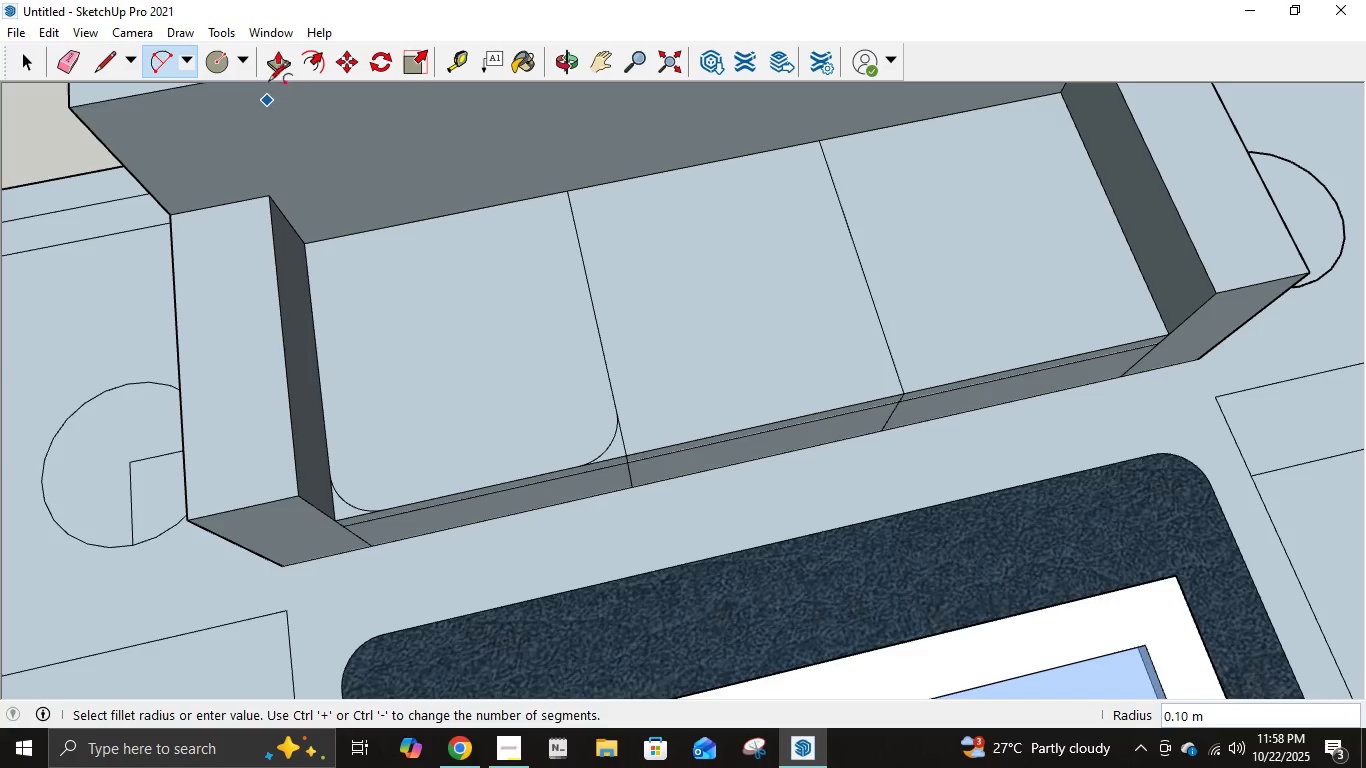 
left_click([271, 71])
 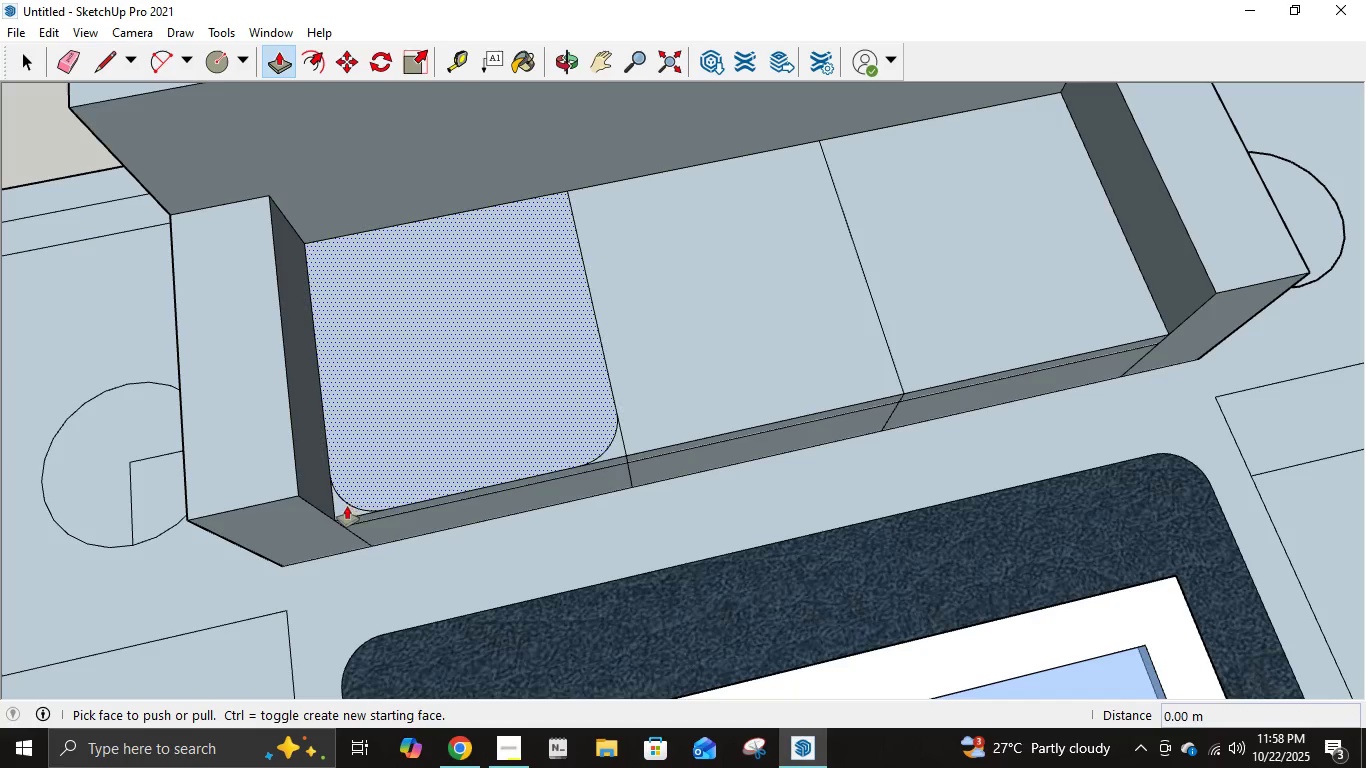 
left_click([346, 511])
 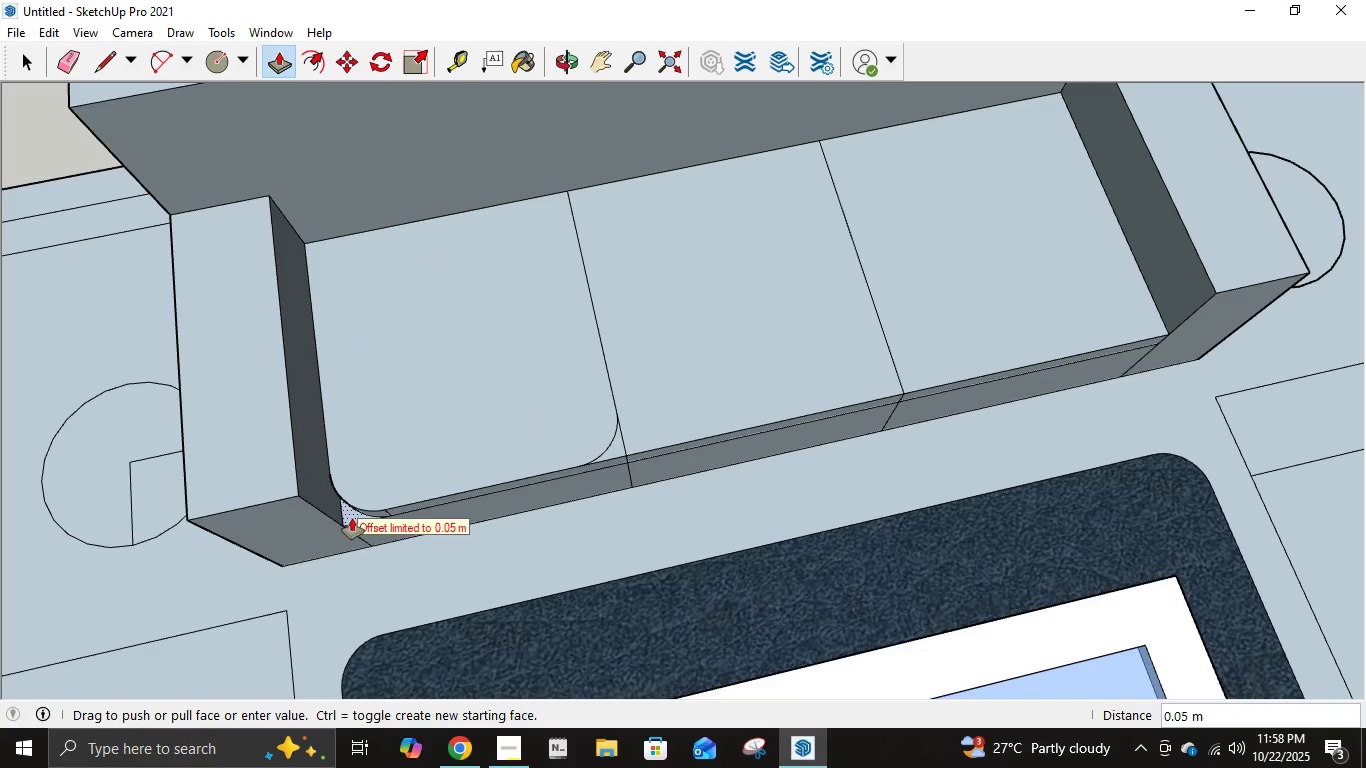 
key(NumpadDecimal)
 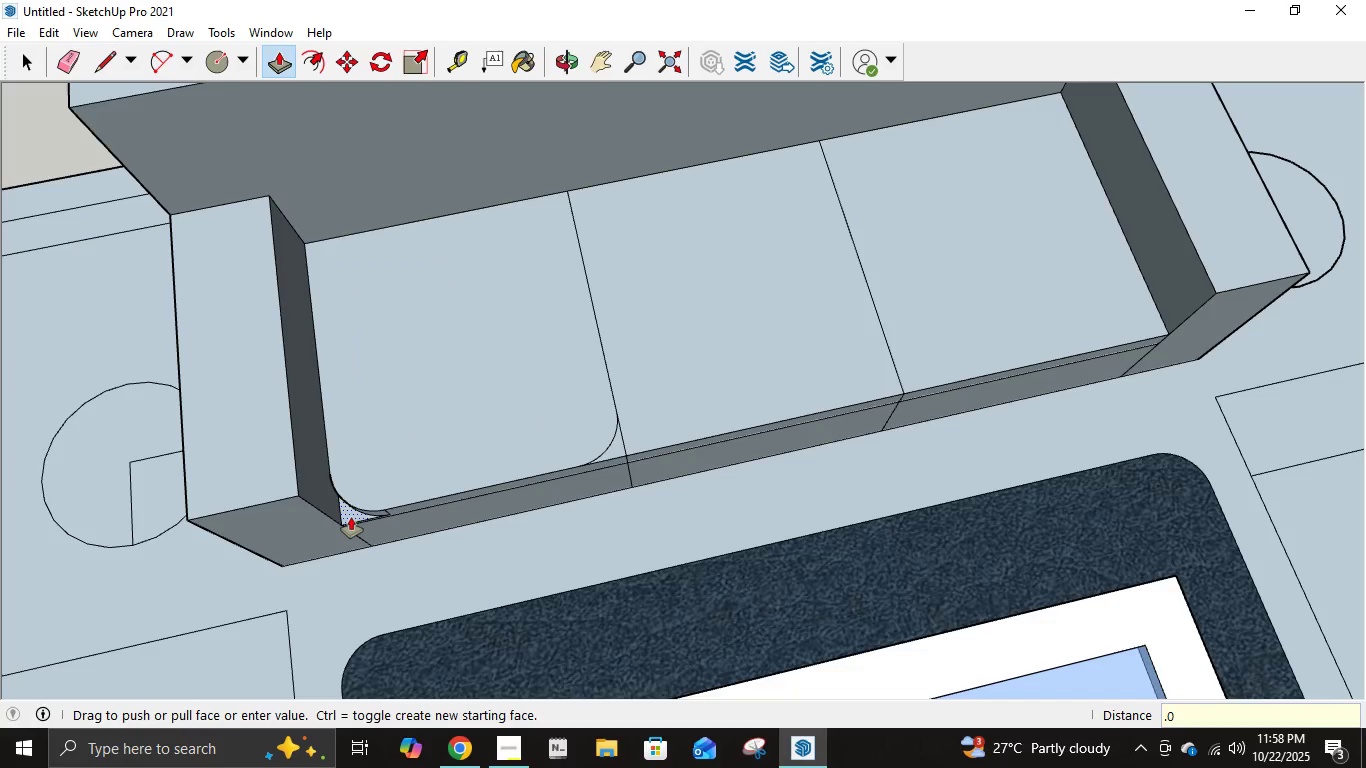 
key(Numpad0)
 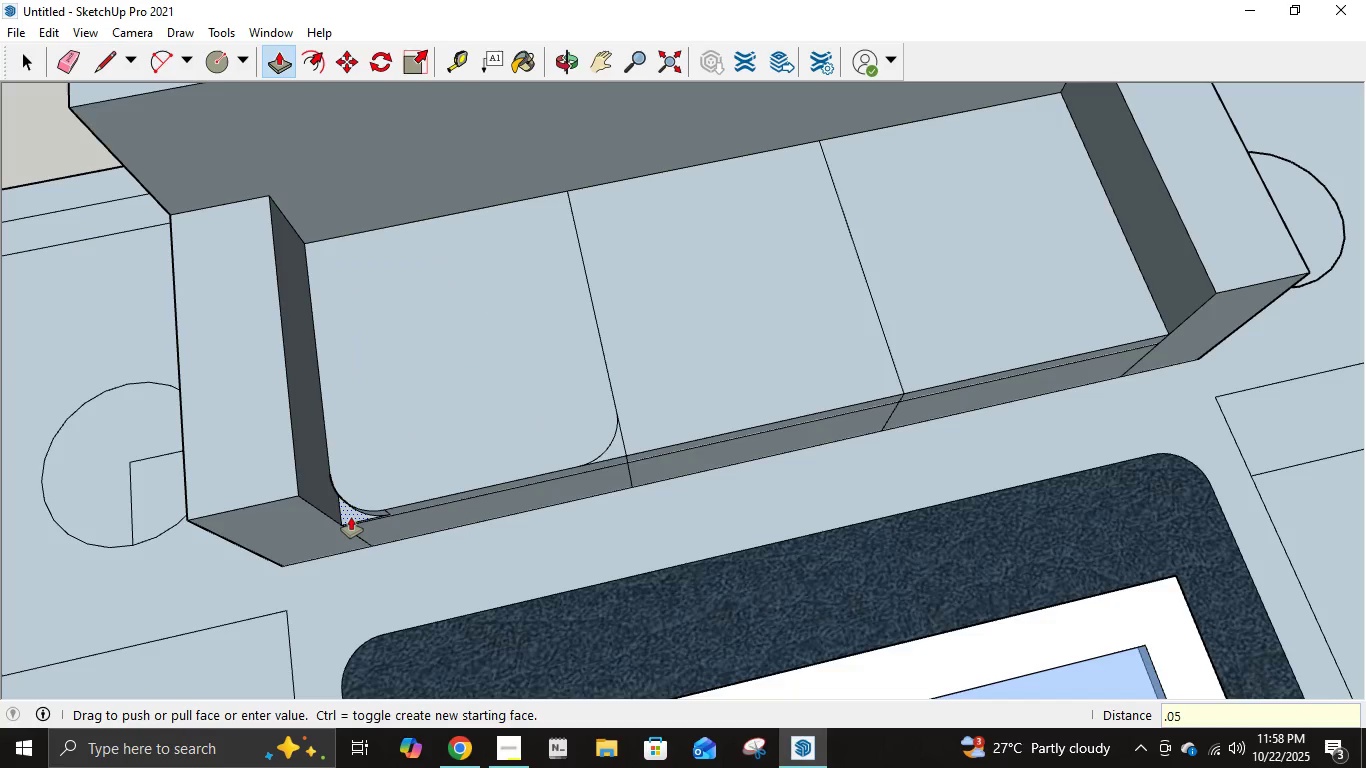 
key(Numpad5)
 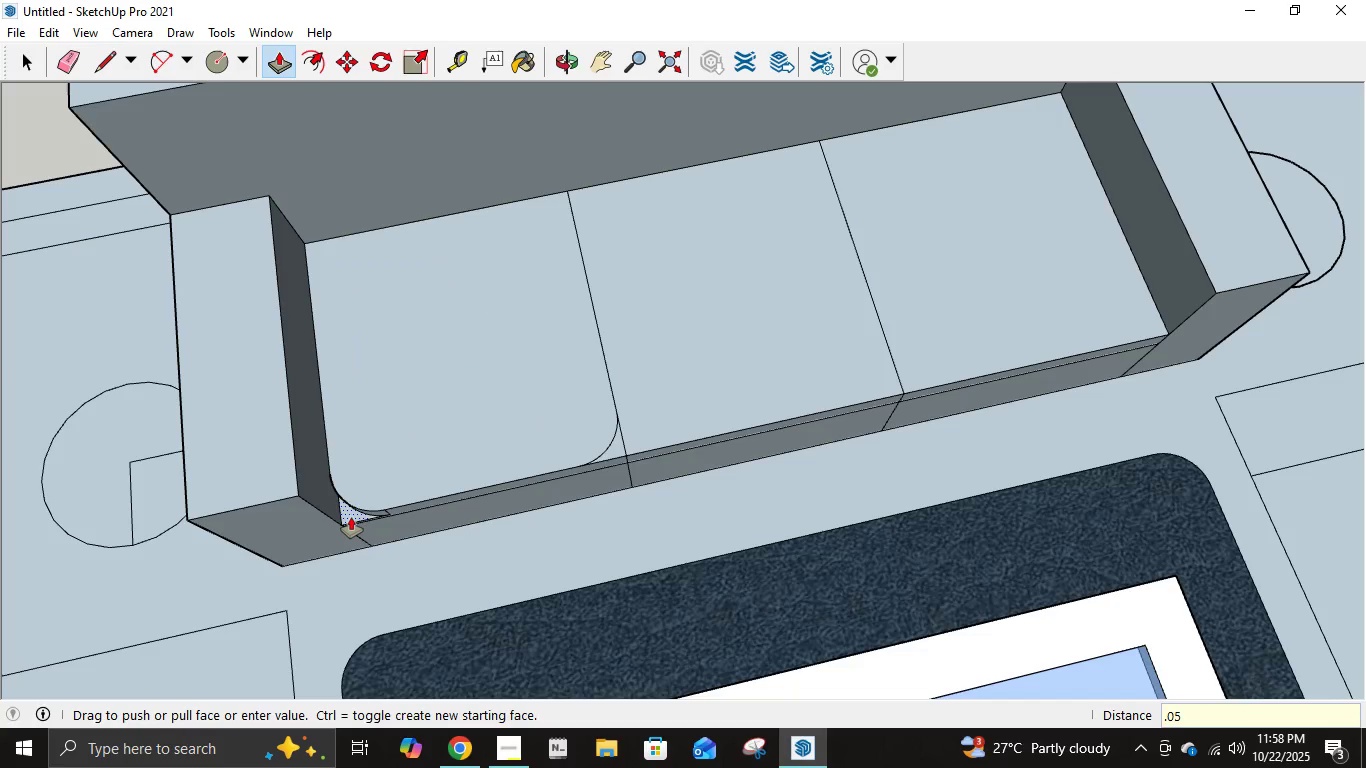 
key(NumpadEnter)
 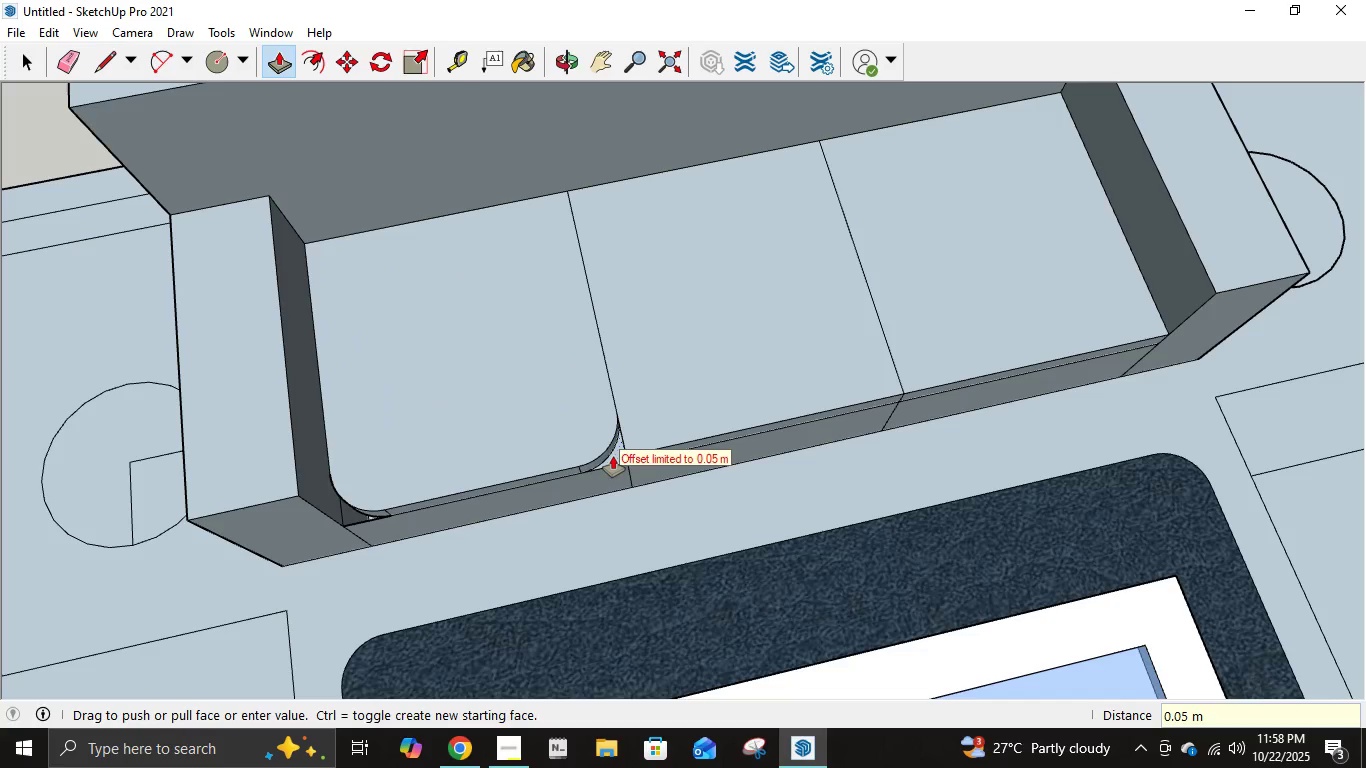 
key(NumpadDecimal)
 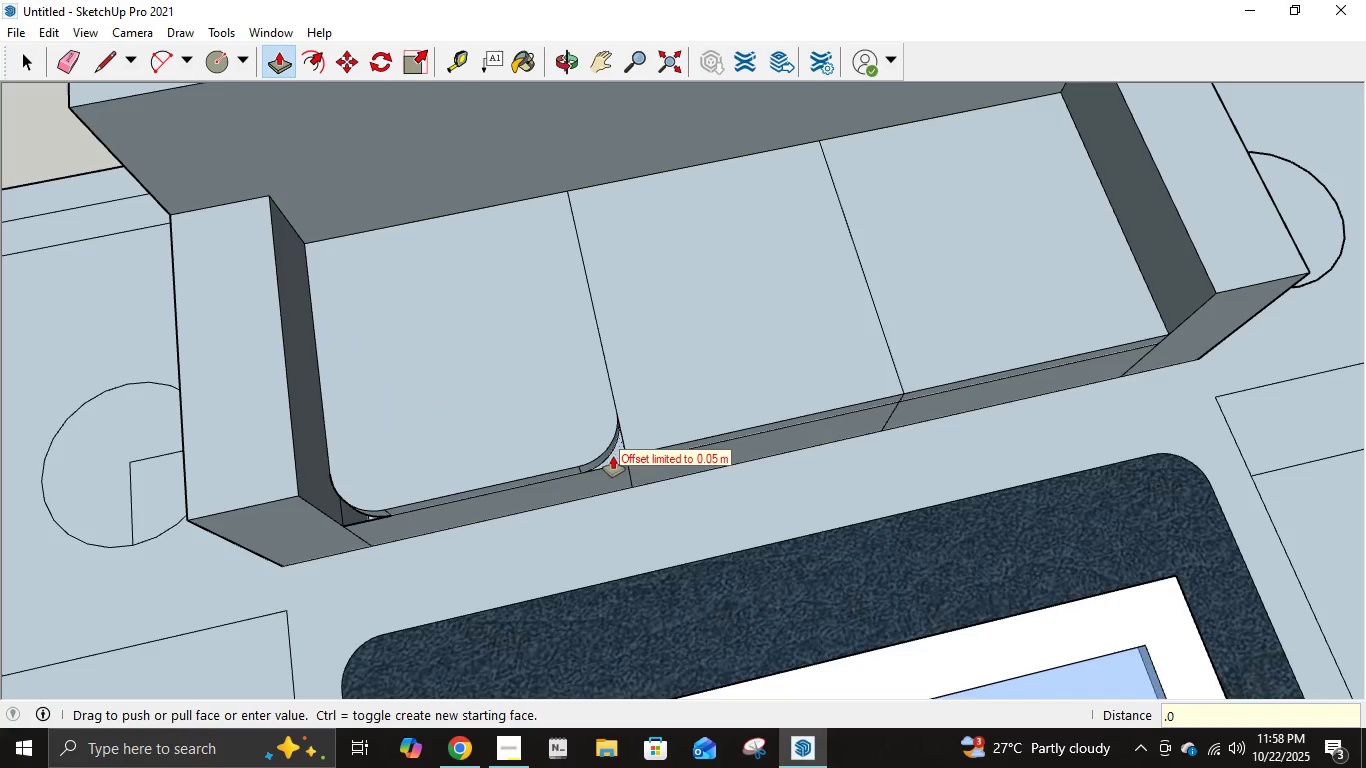 
key(Numpad0)
 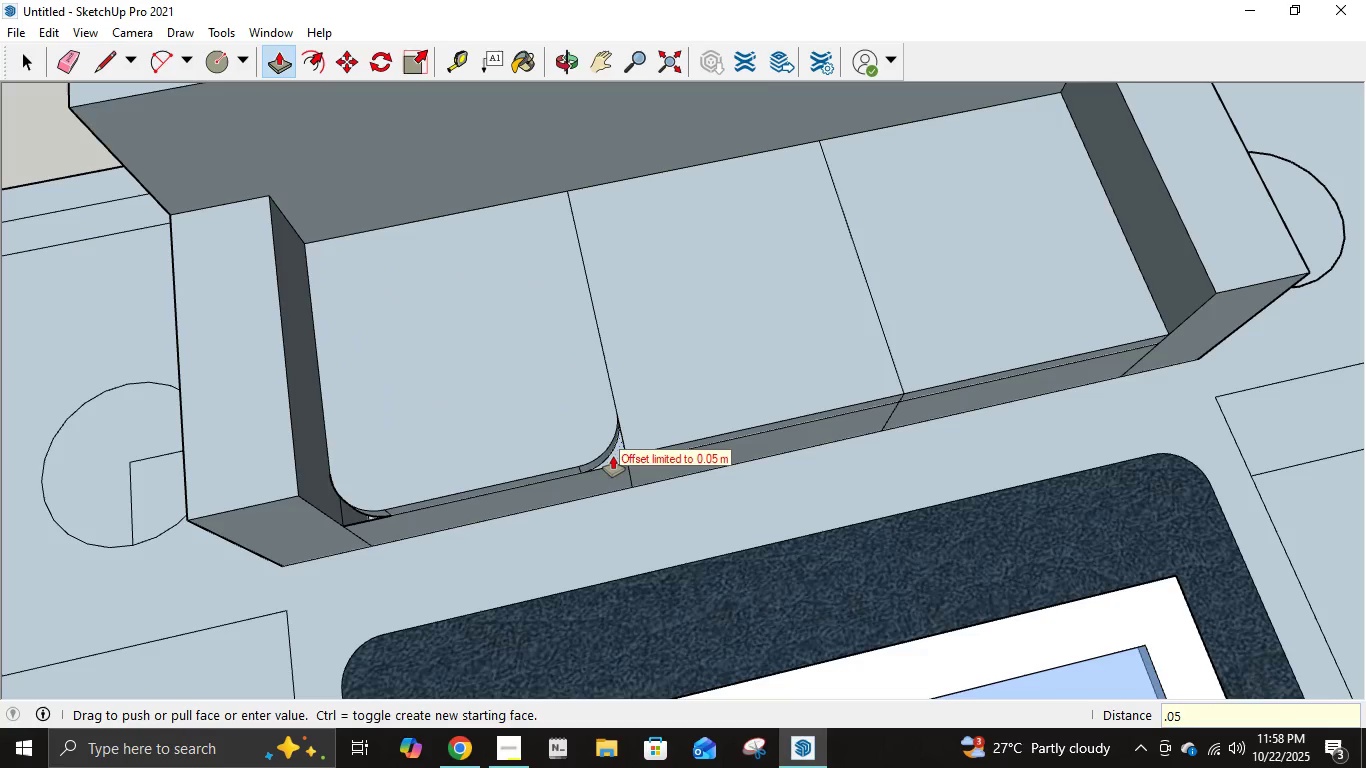 
key(Numpad5)
 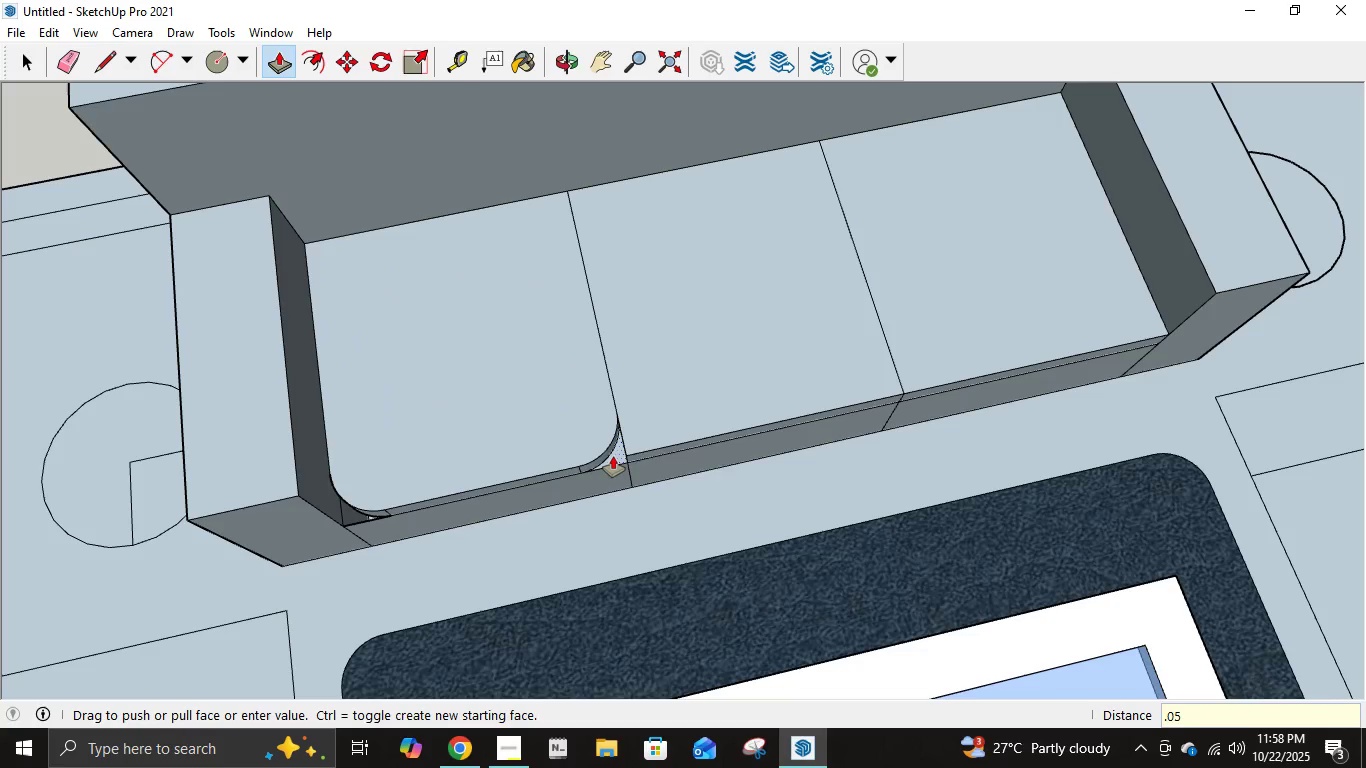 
key(NumpadEnter)
 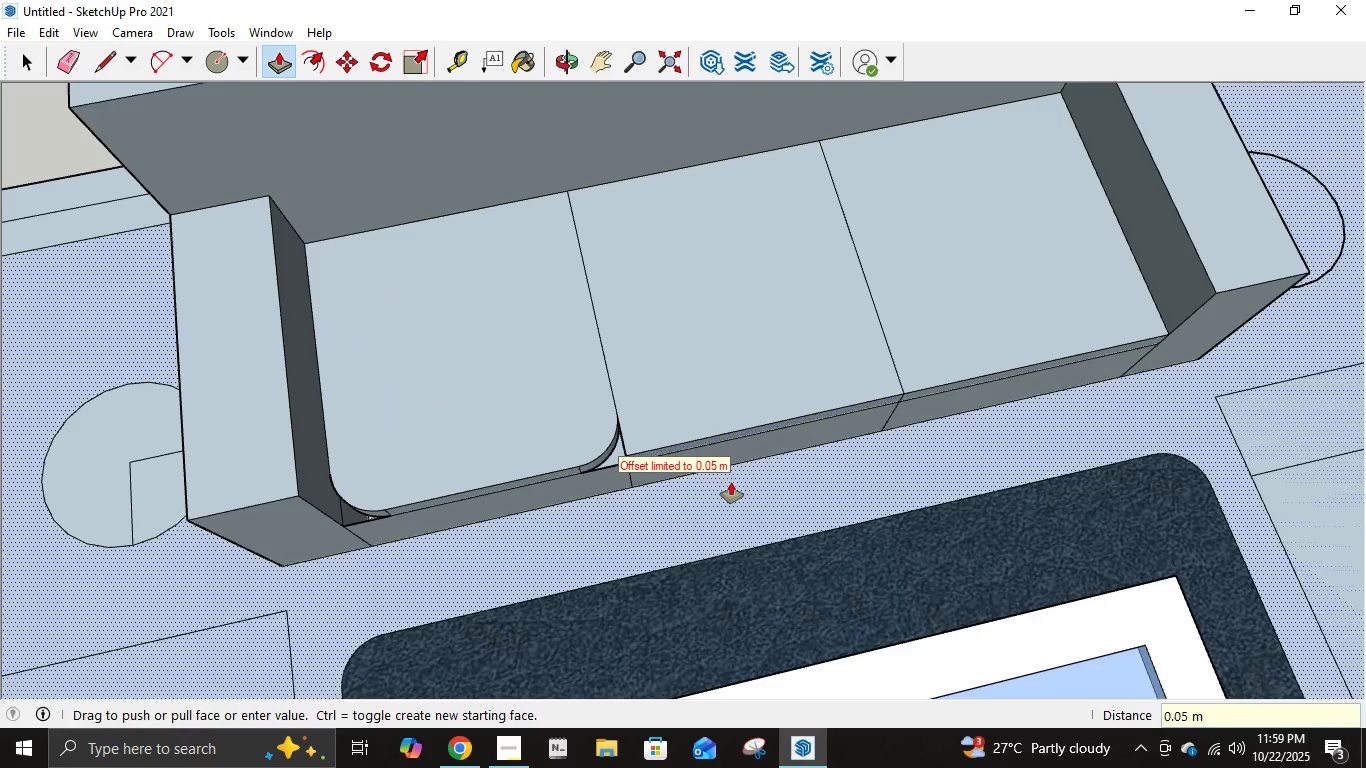 
scroll: coordinate [713, 456], scroll_direction: up, amount: 5.0
 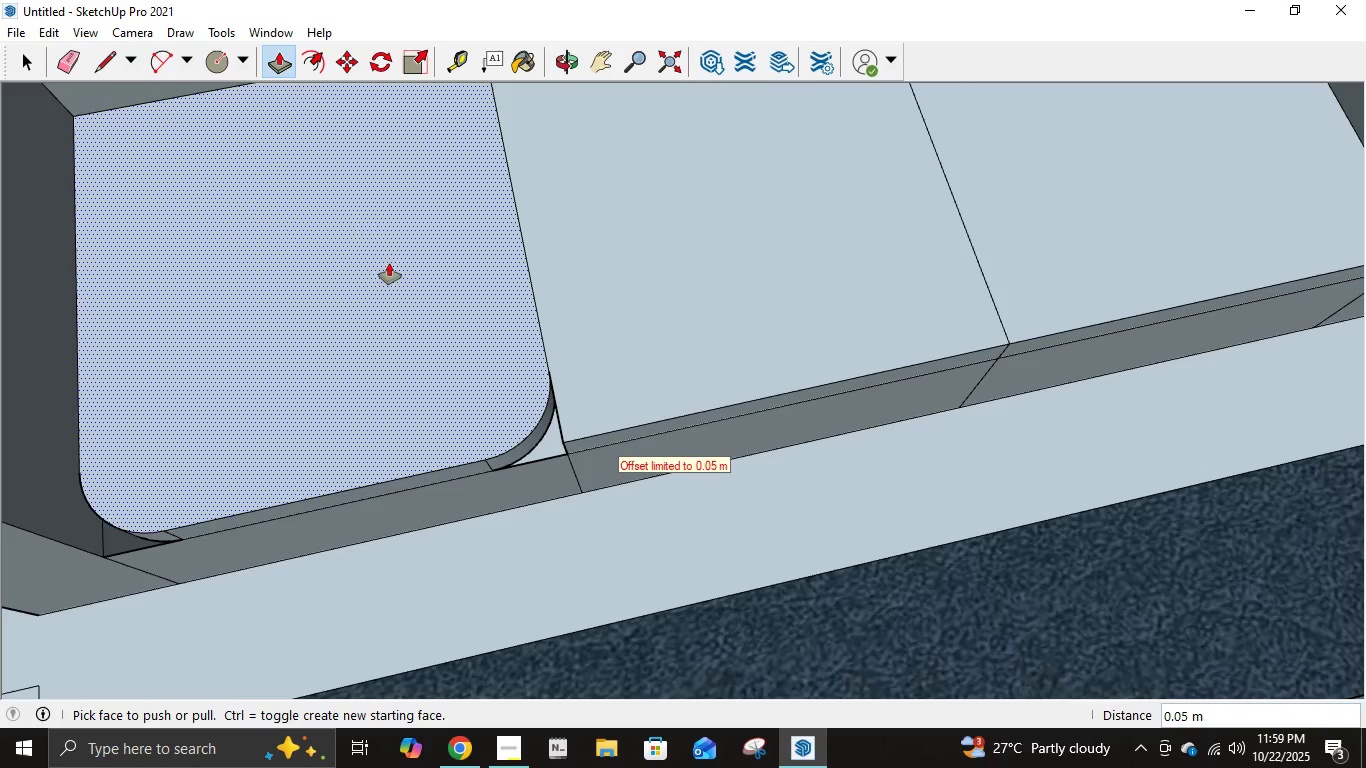 
left_click([159, 63])
 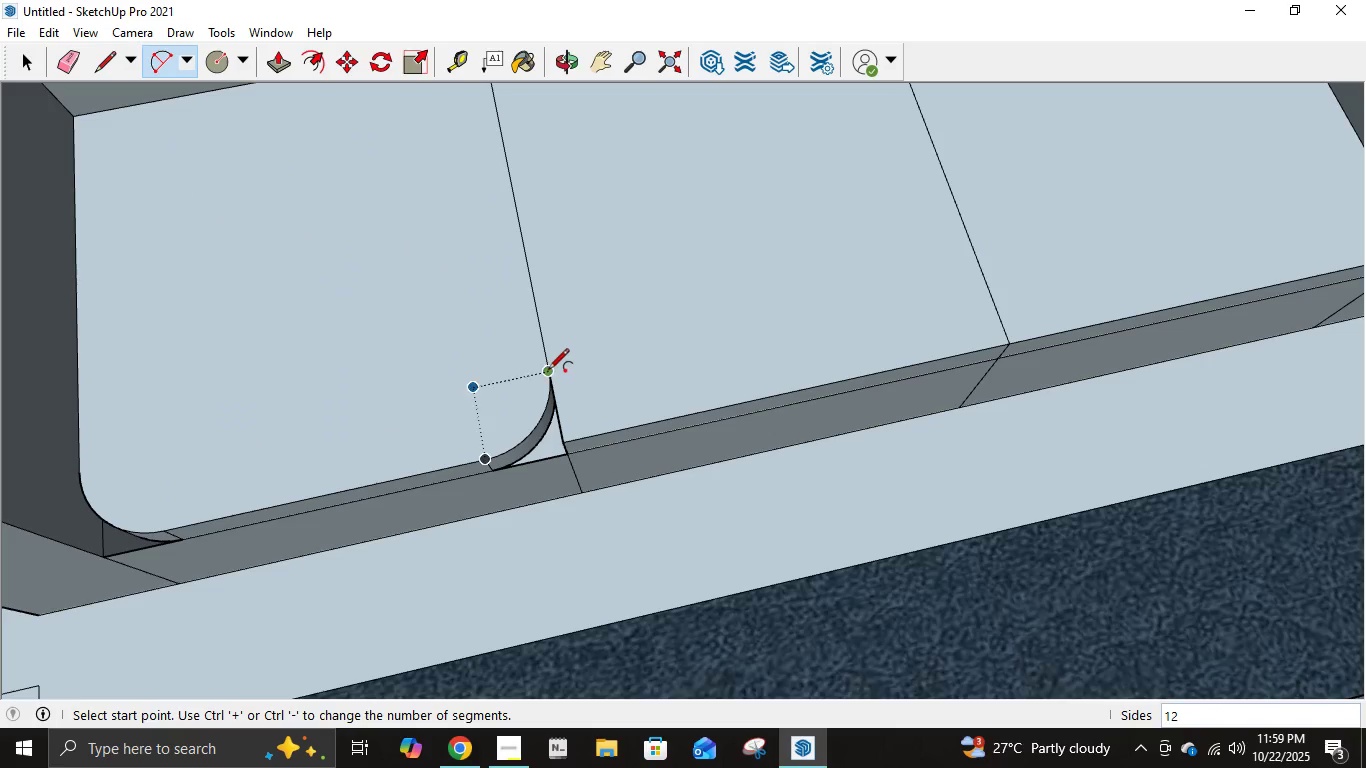 
left_click([548, 371])
 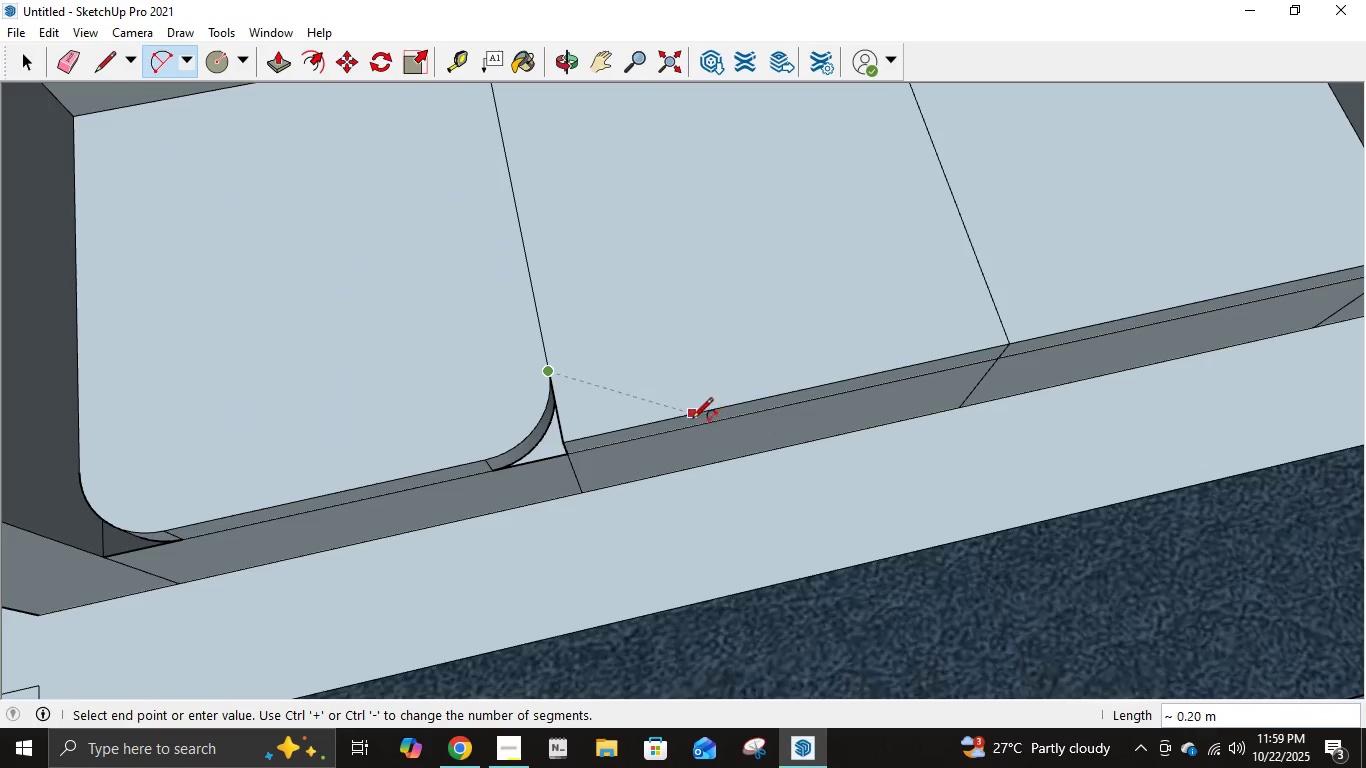 
left_click([636, 424])
 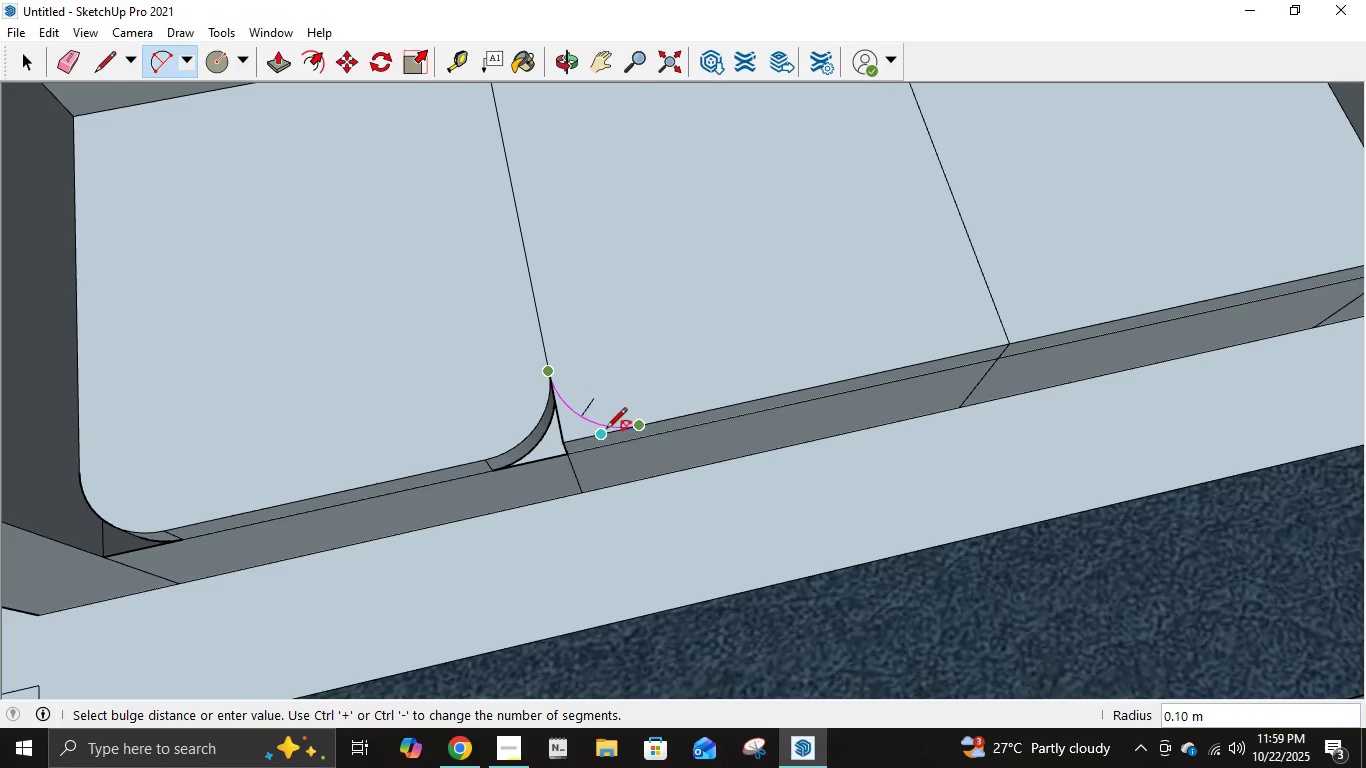 
left_click([606, 430])
 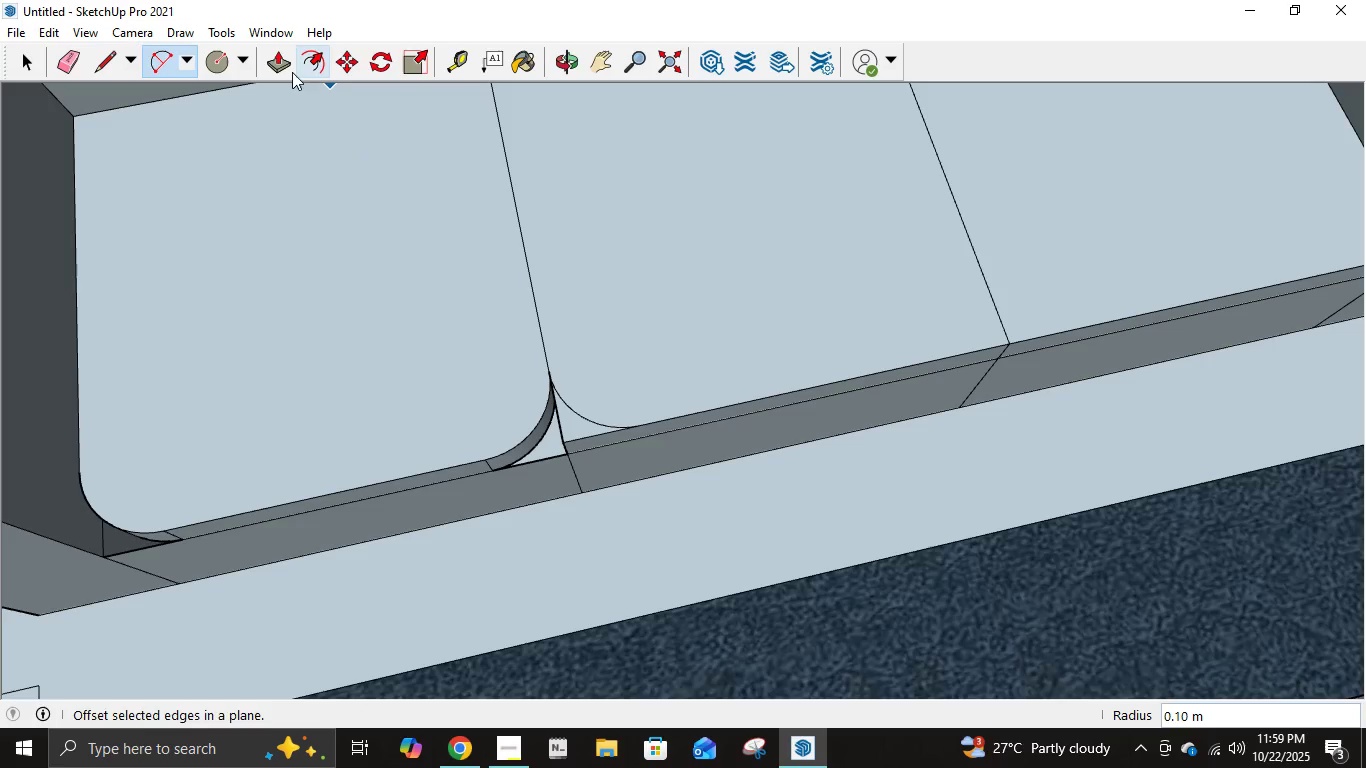 
left_click([280, 72])
 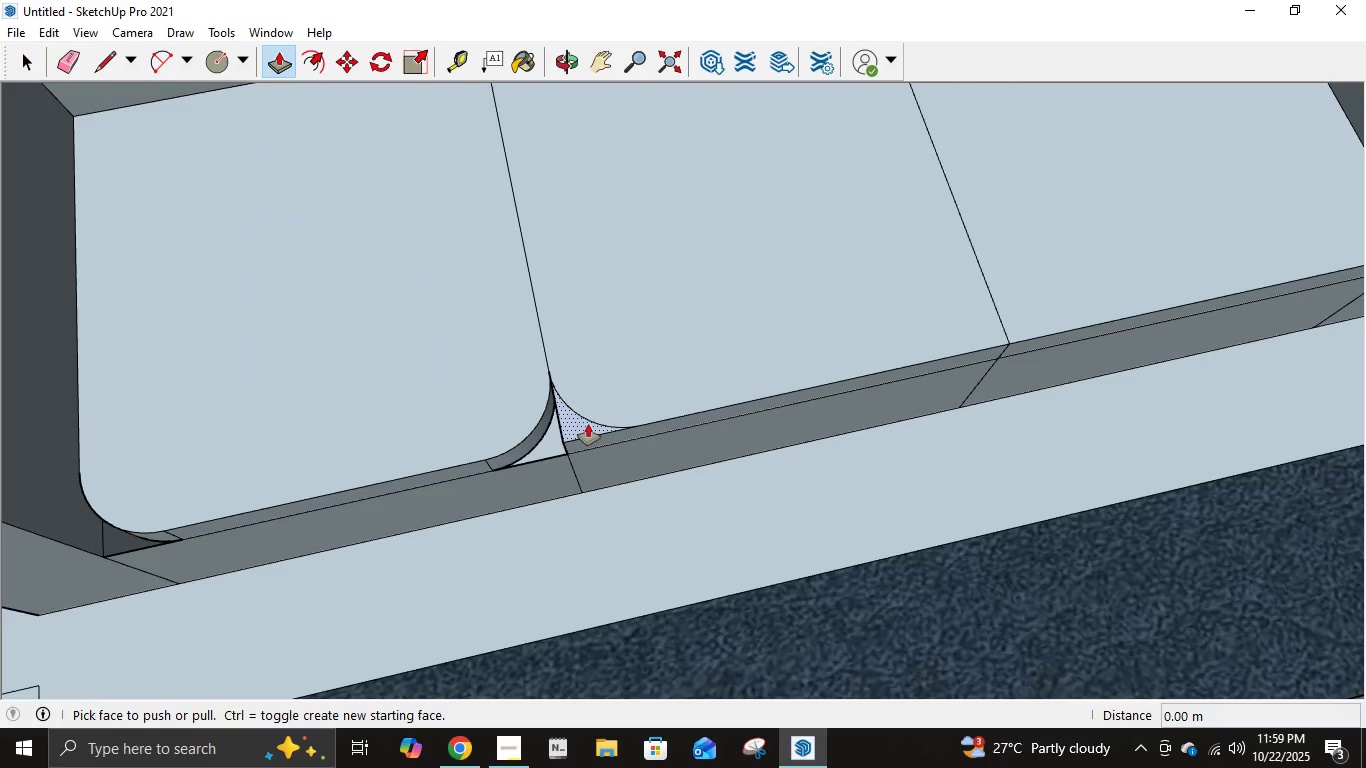 
left_click([583, 424])
 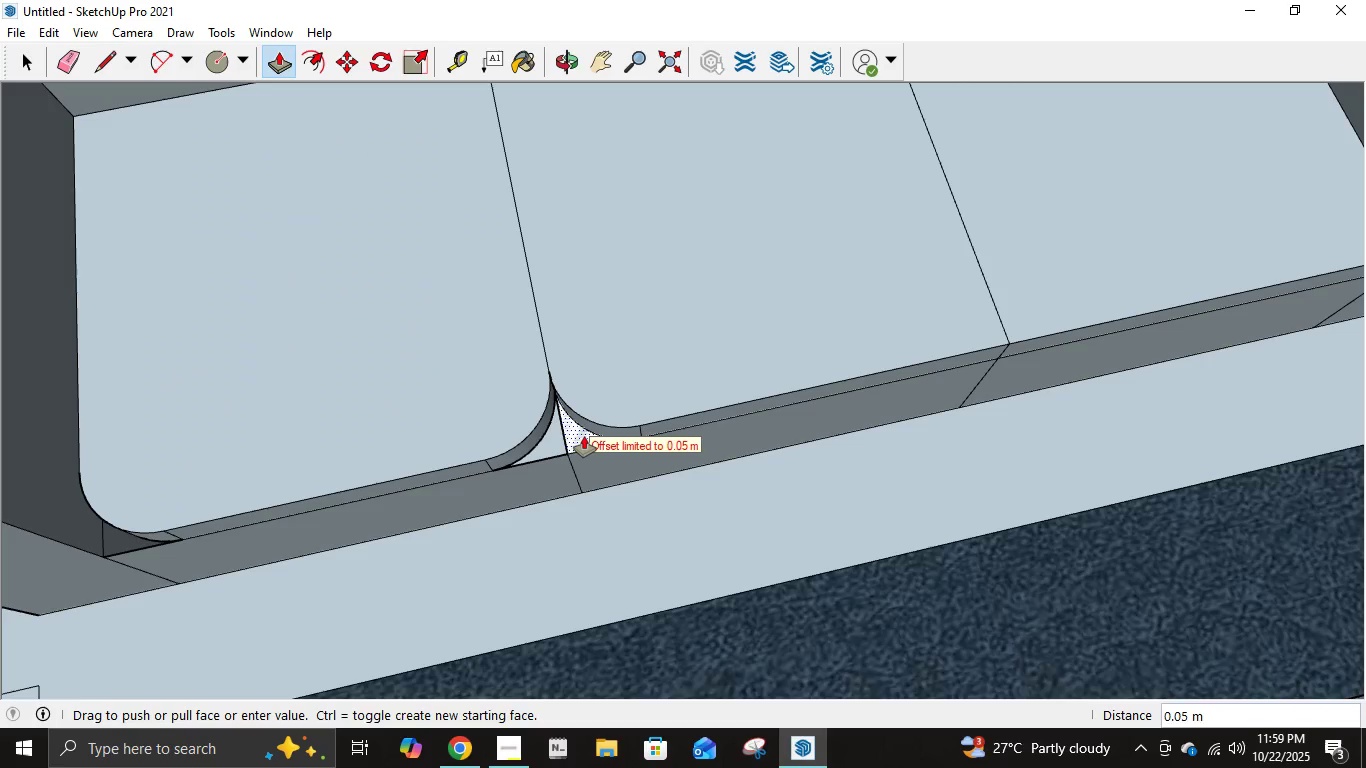 
key(NumpadDecimal)
 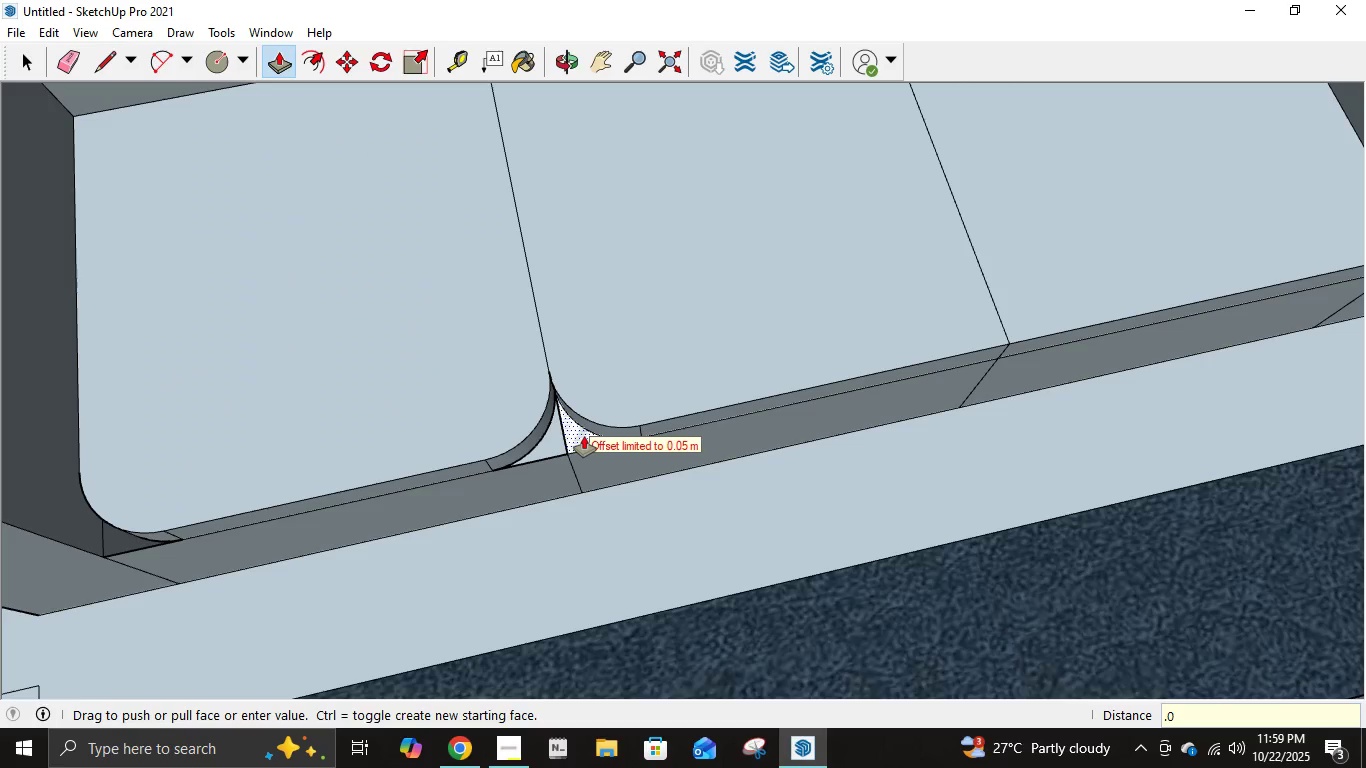 
key(Numpad0)
 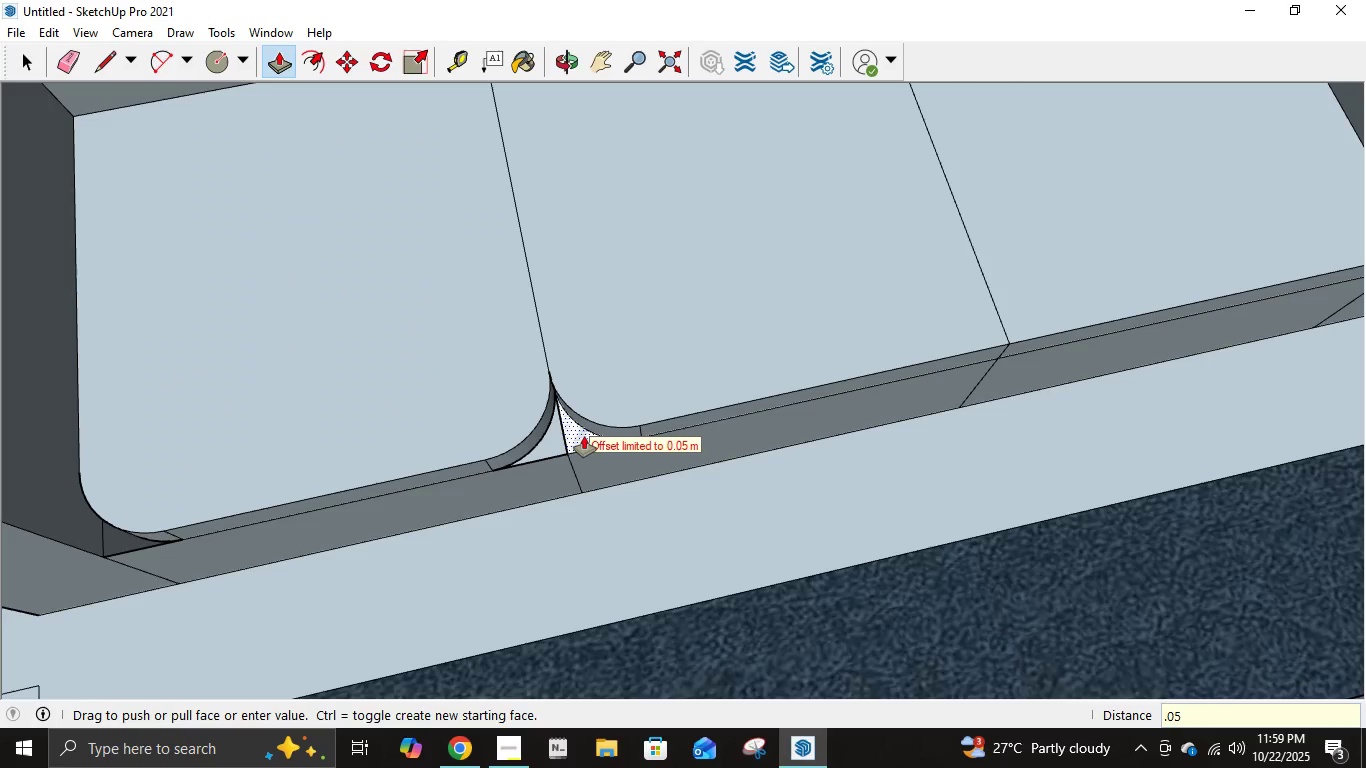 
key(Numpad5)
 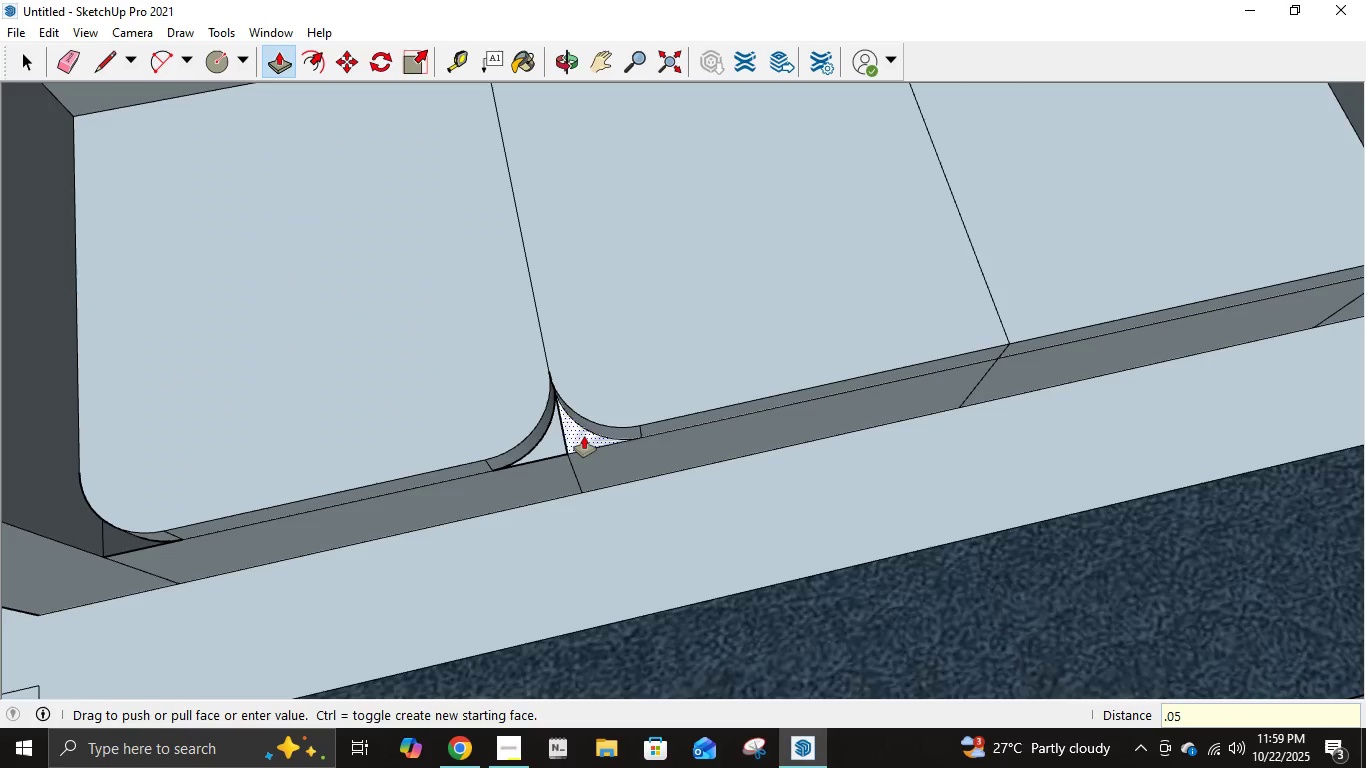 
key(NumpadEnter)
 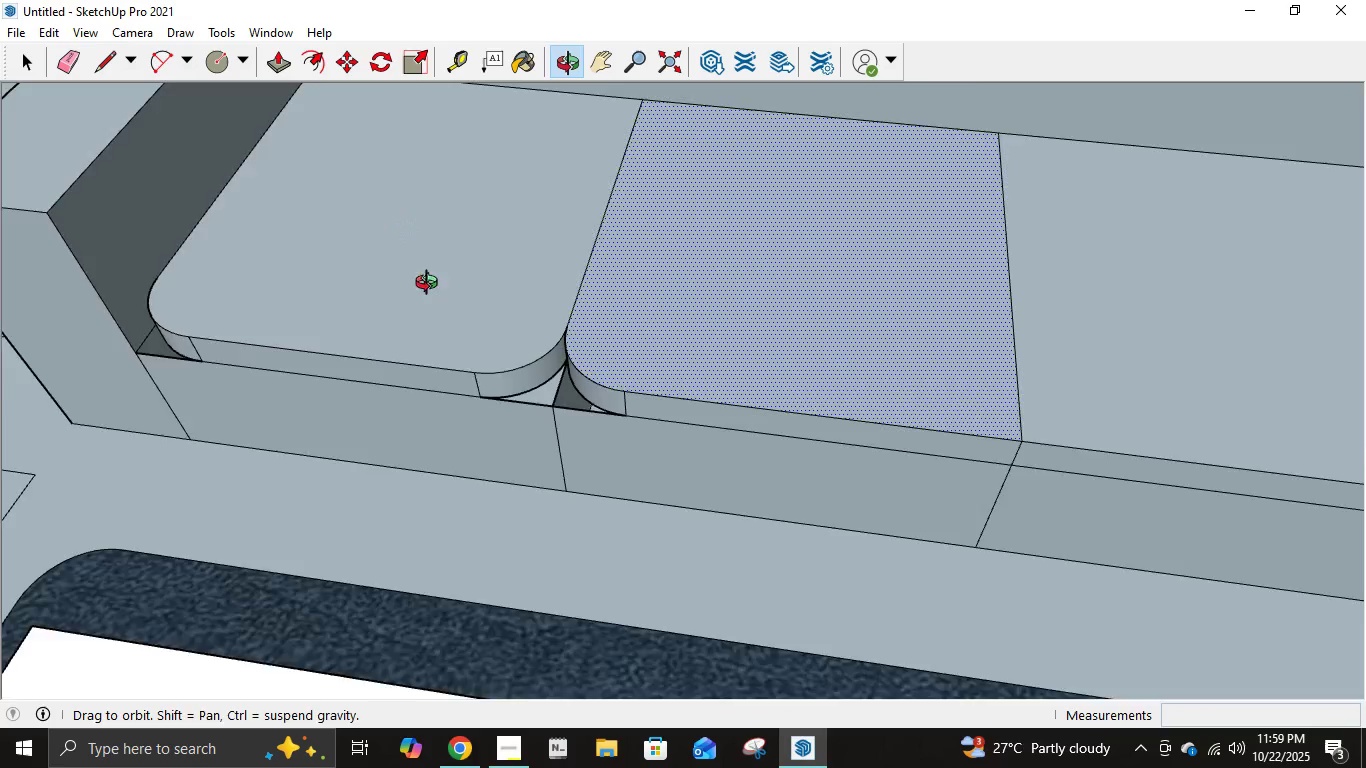 
scroll: coordinate [576, 419], scroll_direction: up, amount: 5.0
 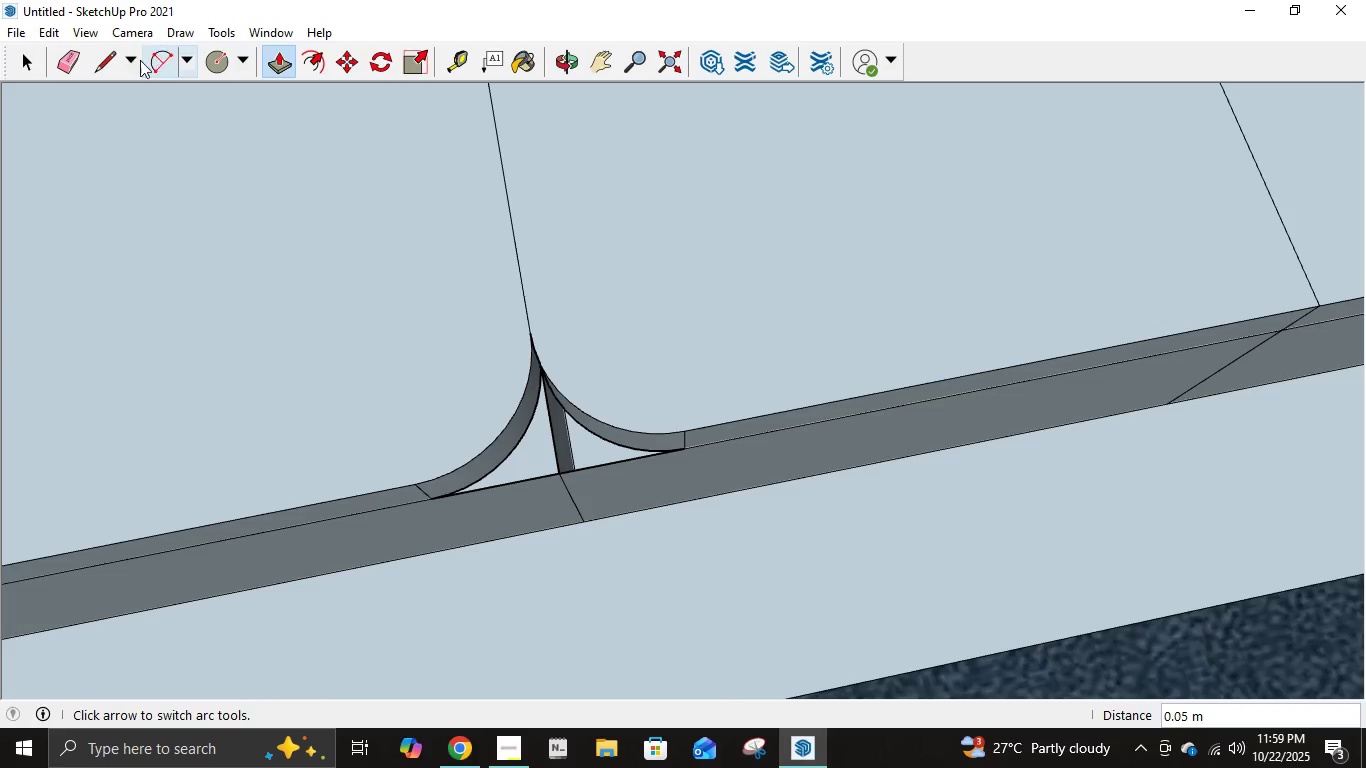 
left_click([116, 63])
 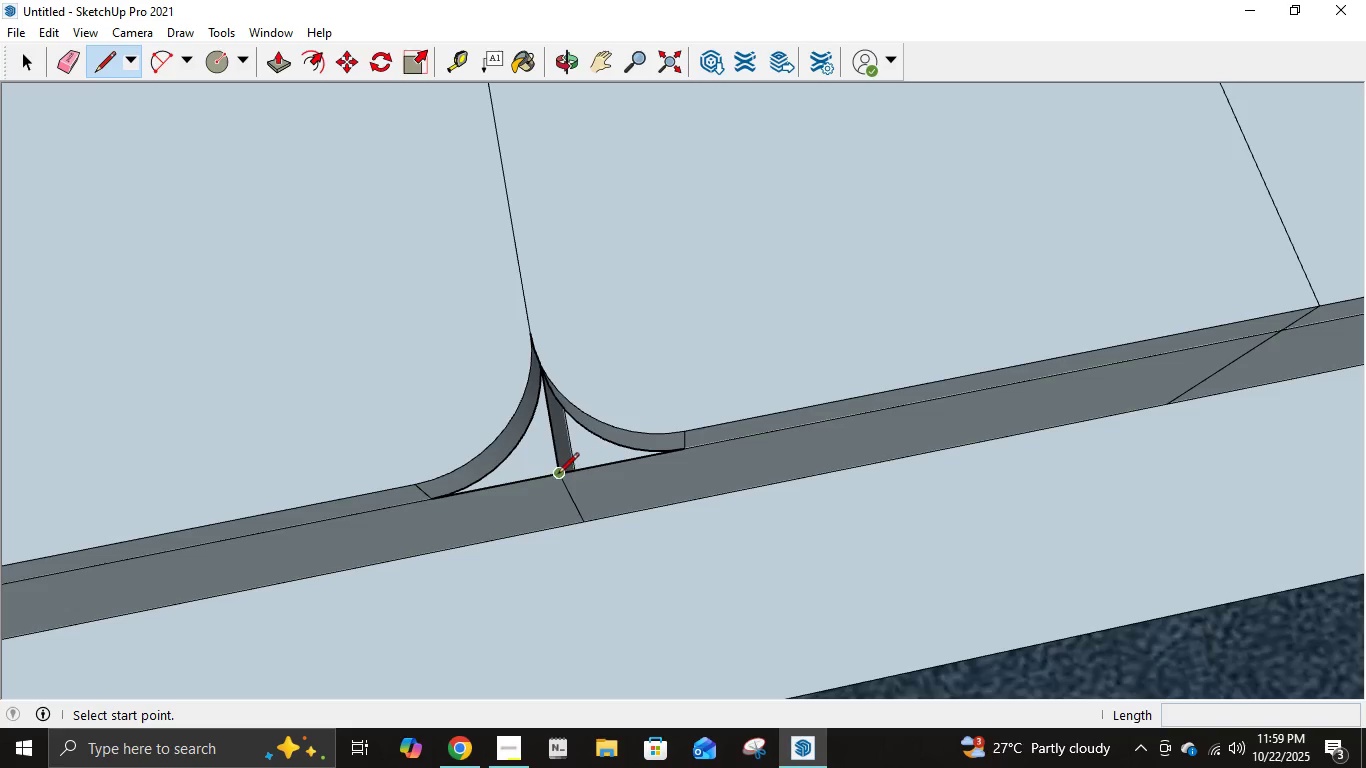 
left_click([558, 475])
 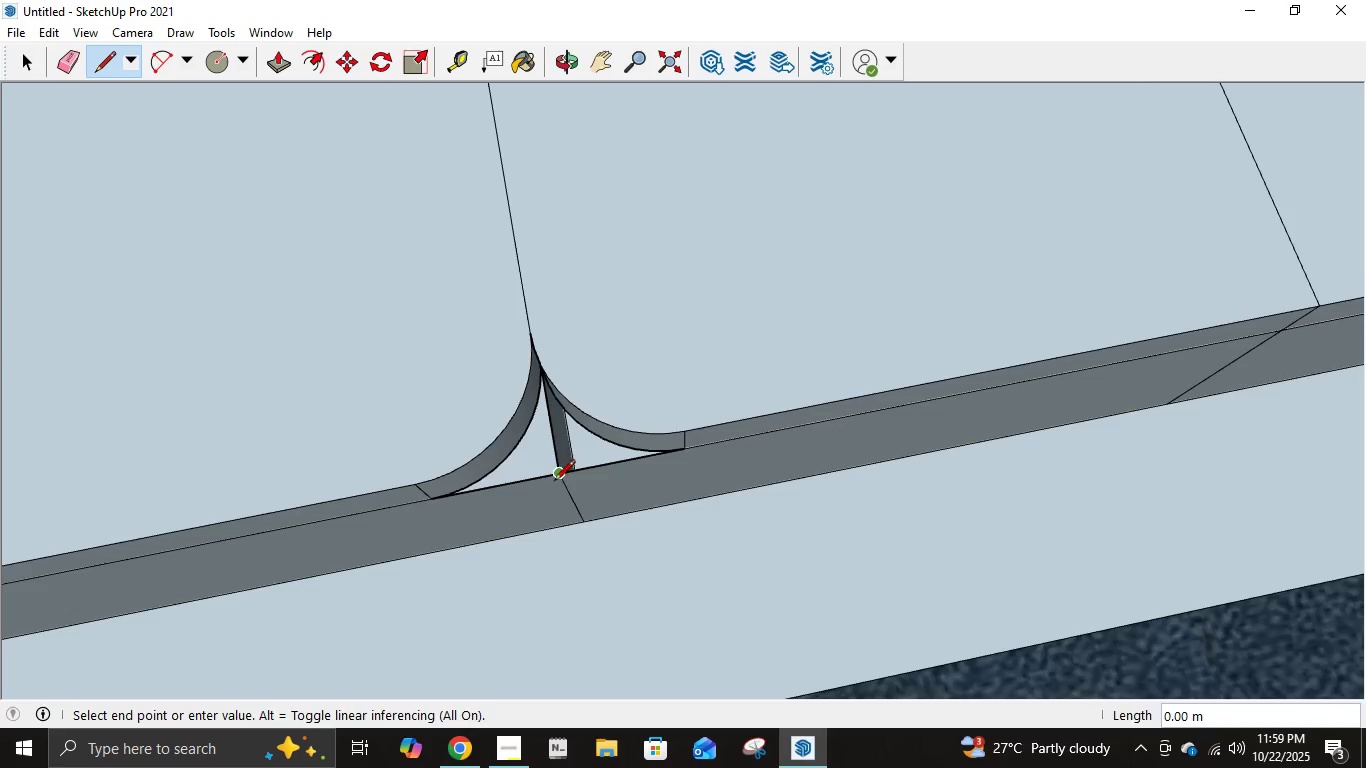 
scroll: coordinate [554, 483], scroll_direction: down, amount: 7.0
 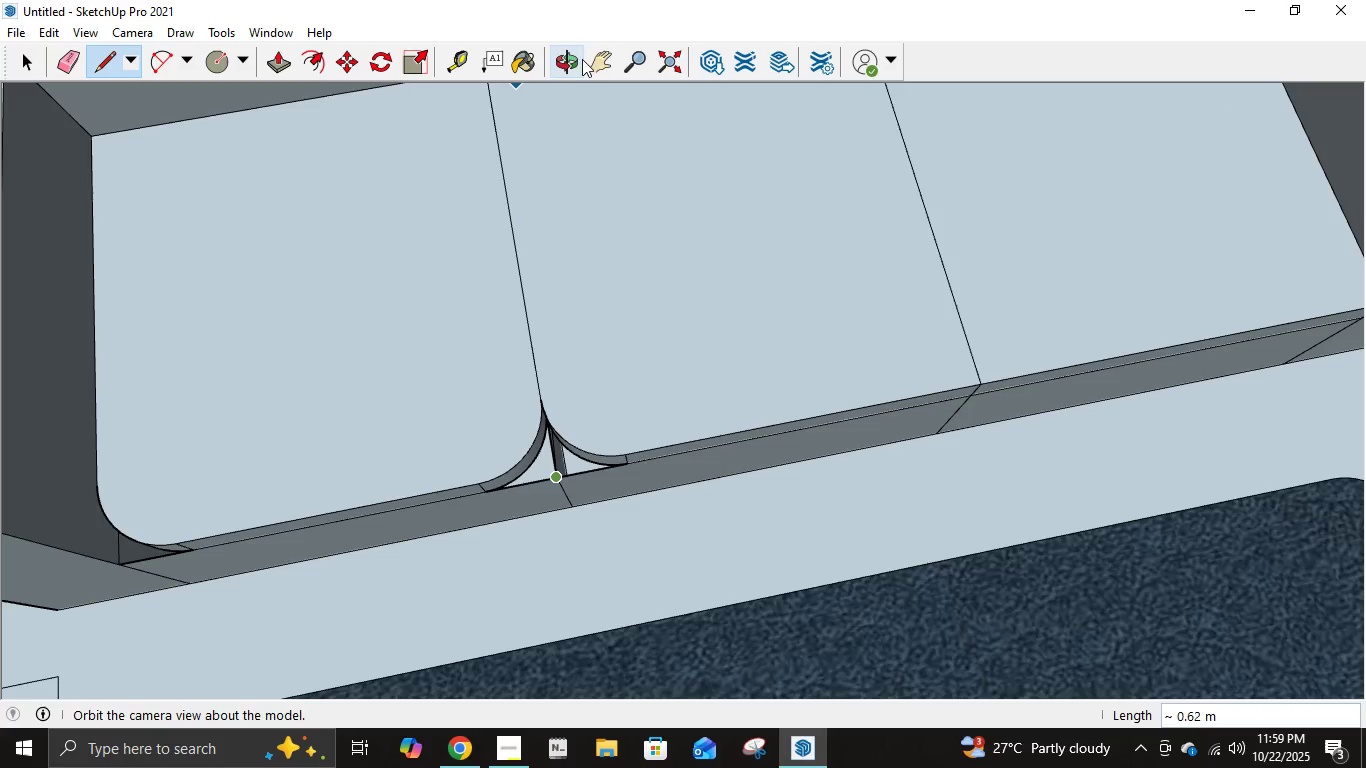 
left_click([592, 58])
 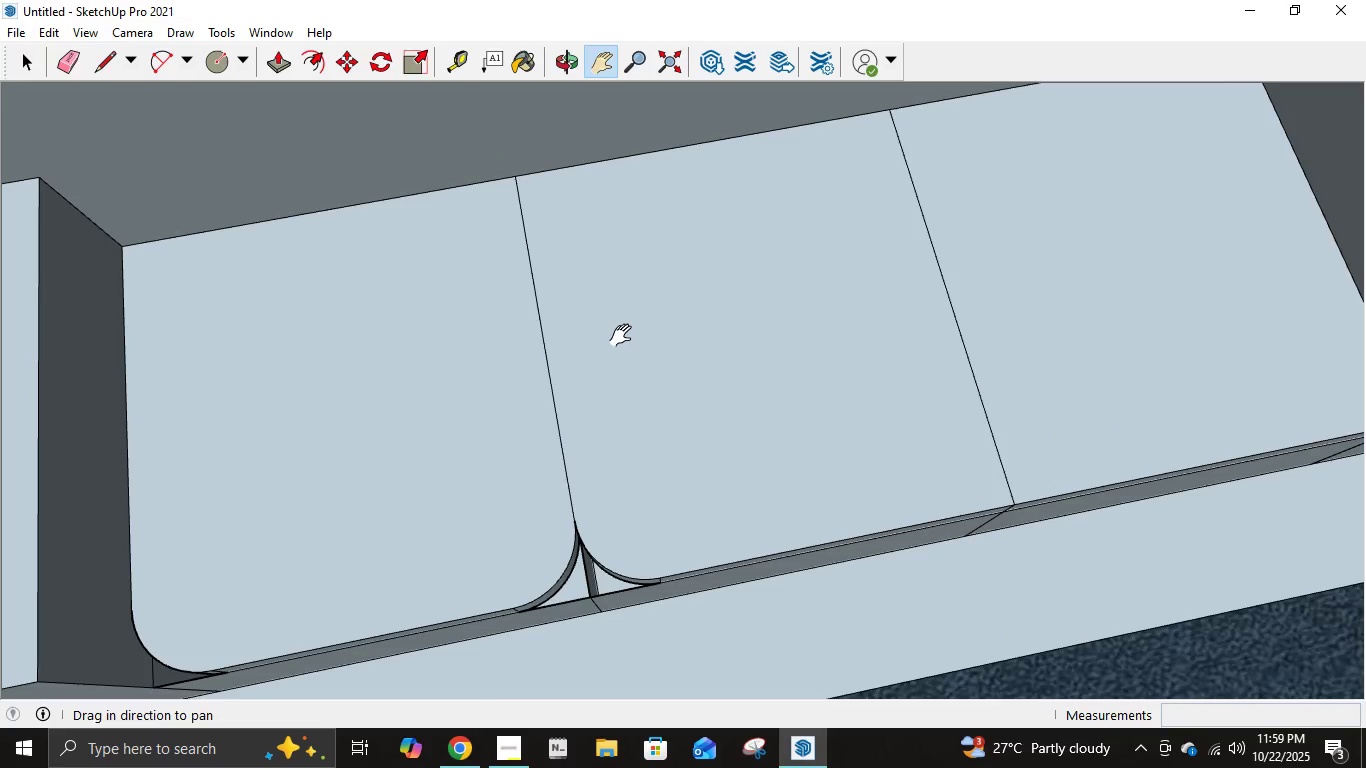 
key(L)
 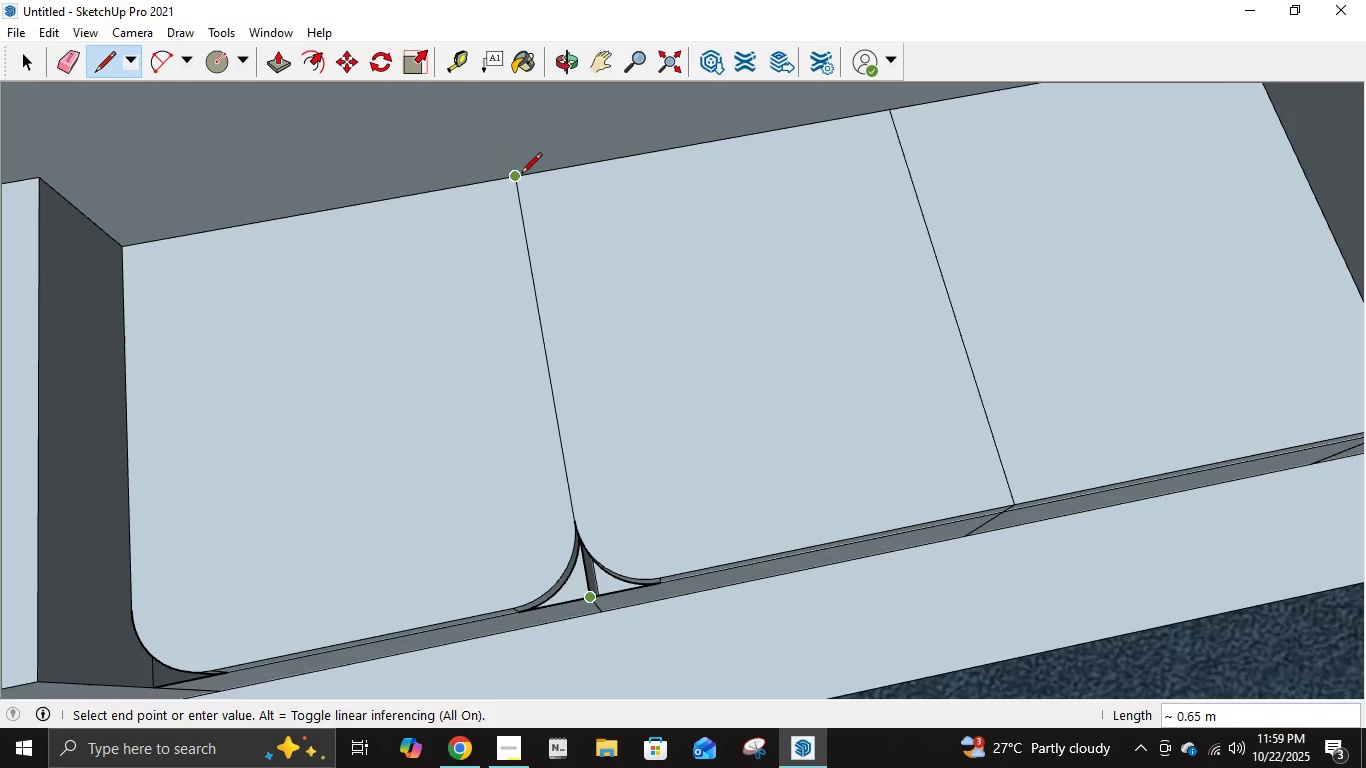 
left_click([519, 174])
 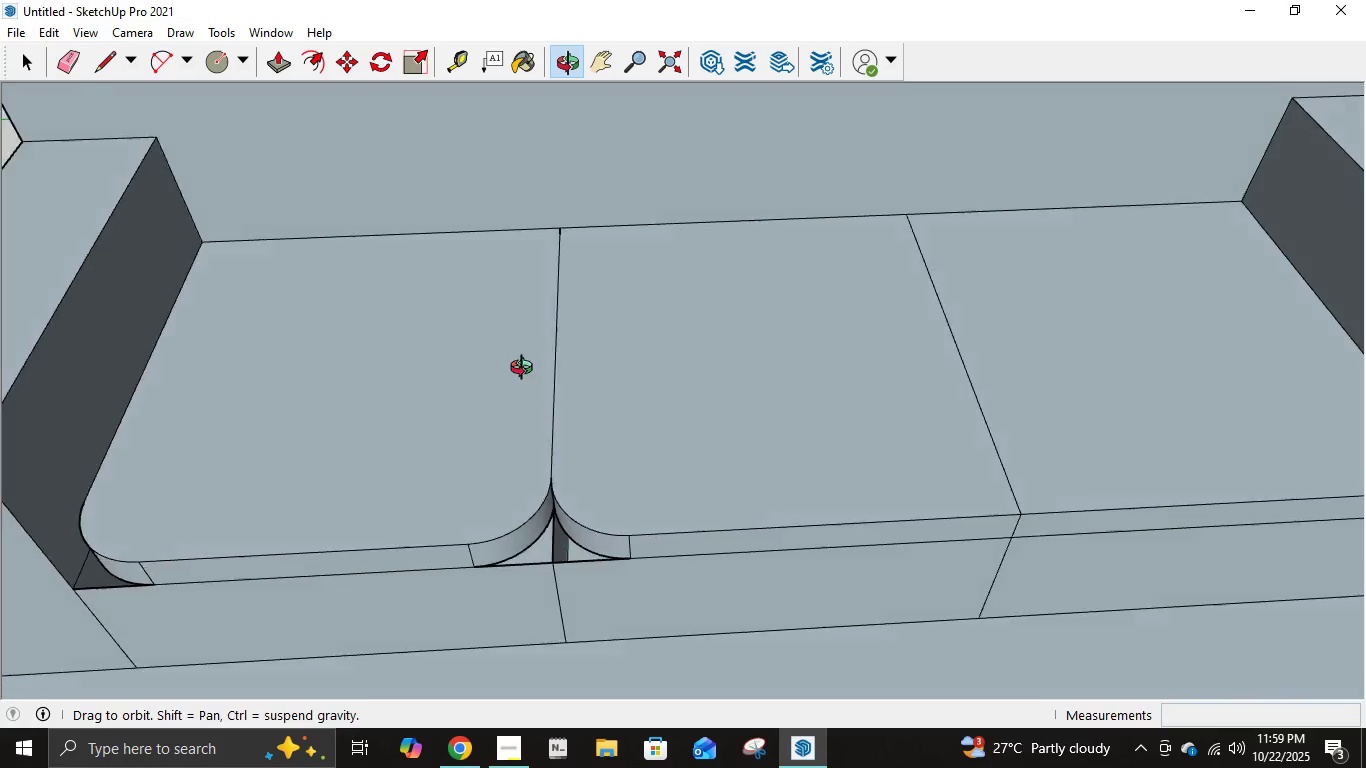 
scroll: coordinate [551, 528], scroll_direction: down, amount: 2.0
 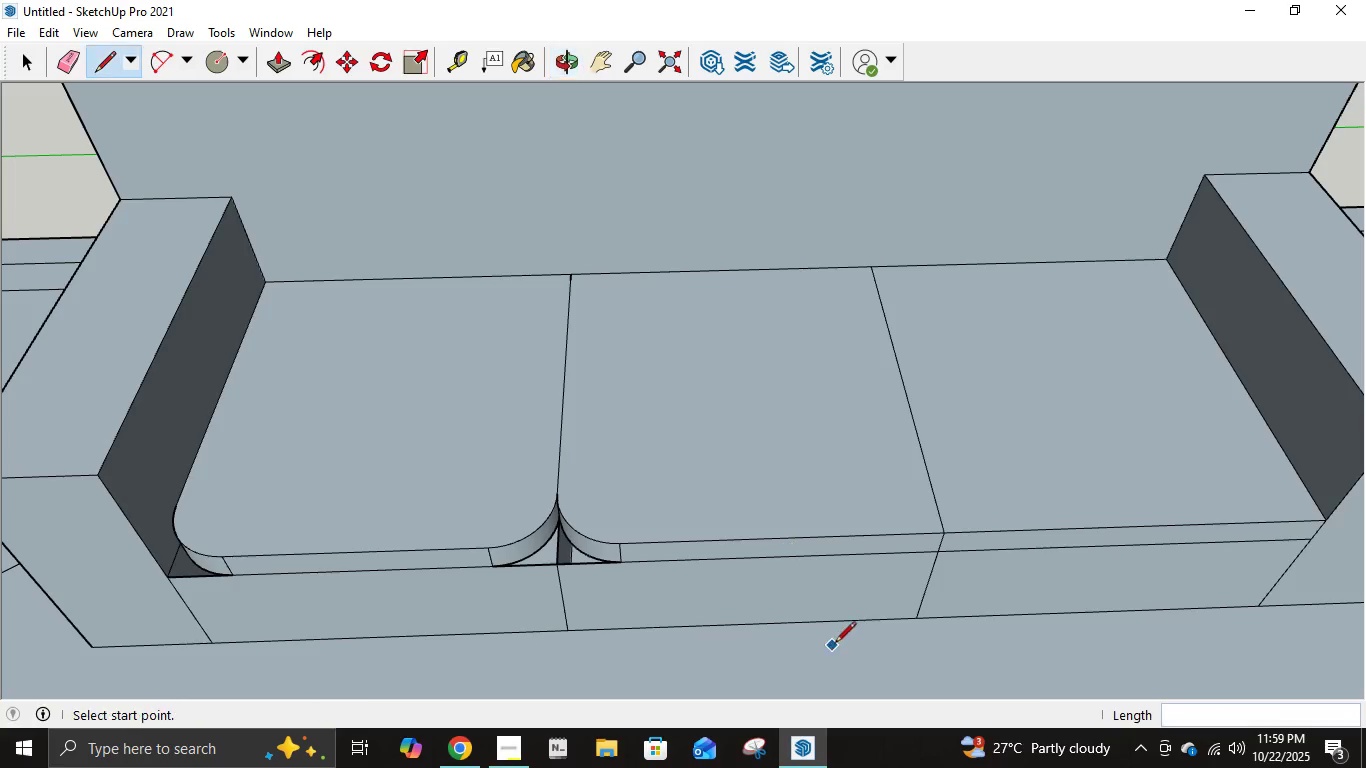 
scroll: coordinate [843, 622], scroll_direction: up, amount: 5.0
 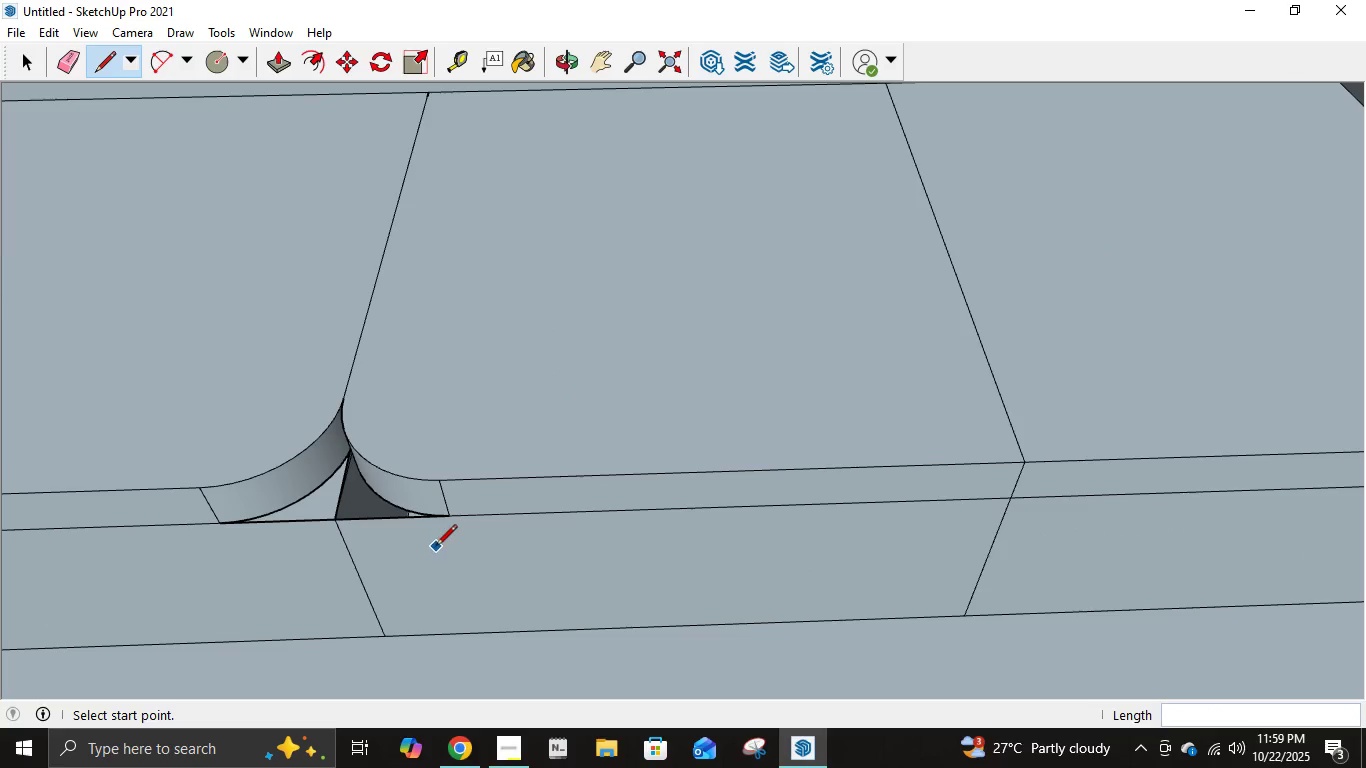 
wait(5.66)
 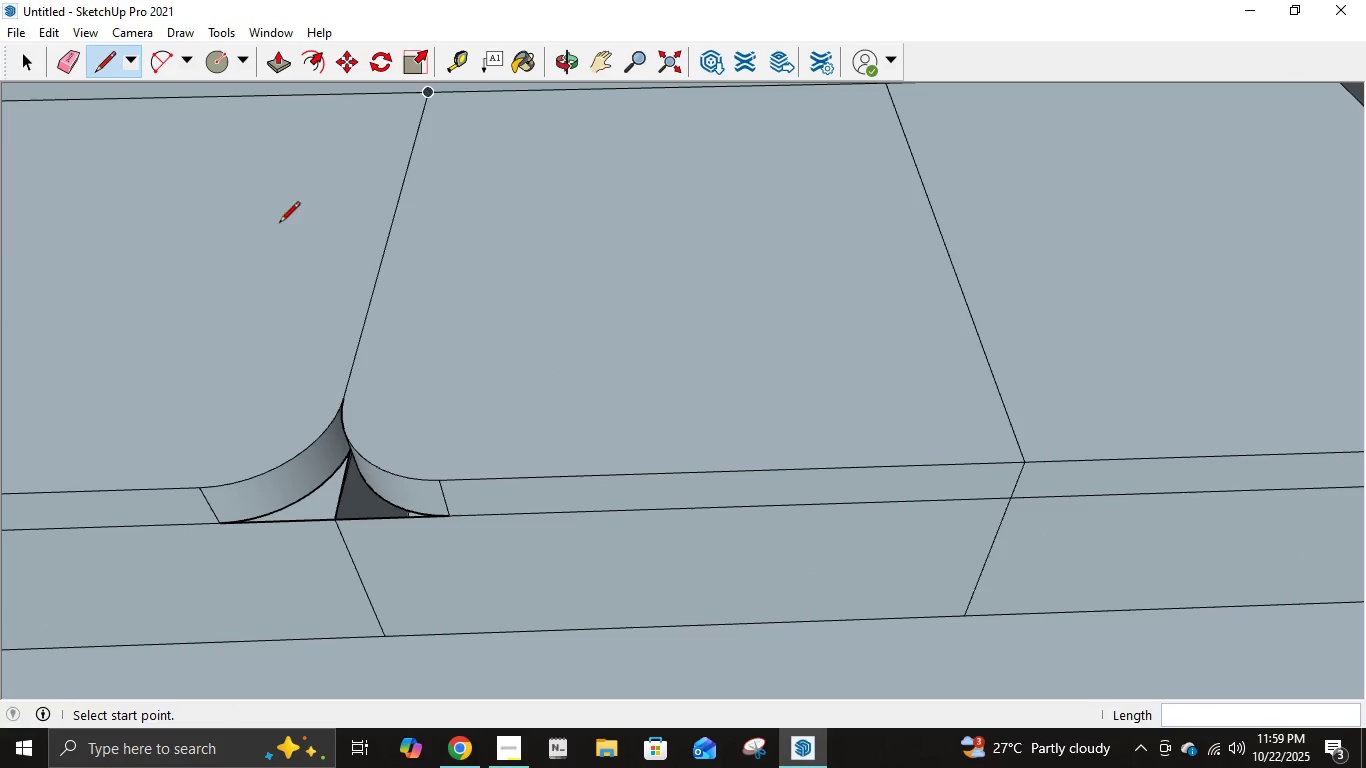 
scroll: coordinate [404, 566], scroll_direction: down, amount: 2.0
 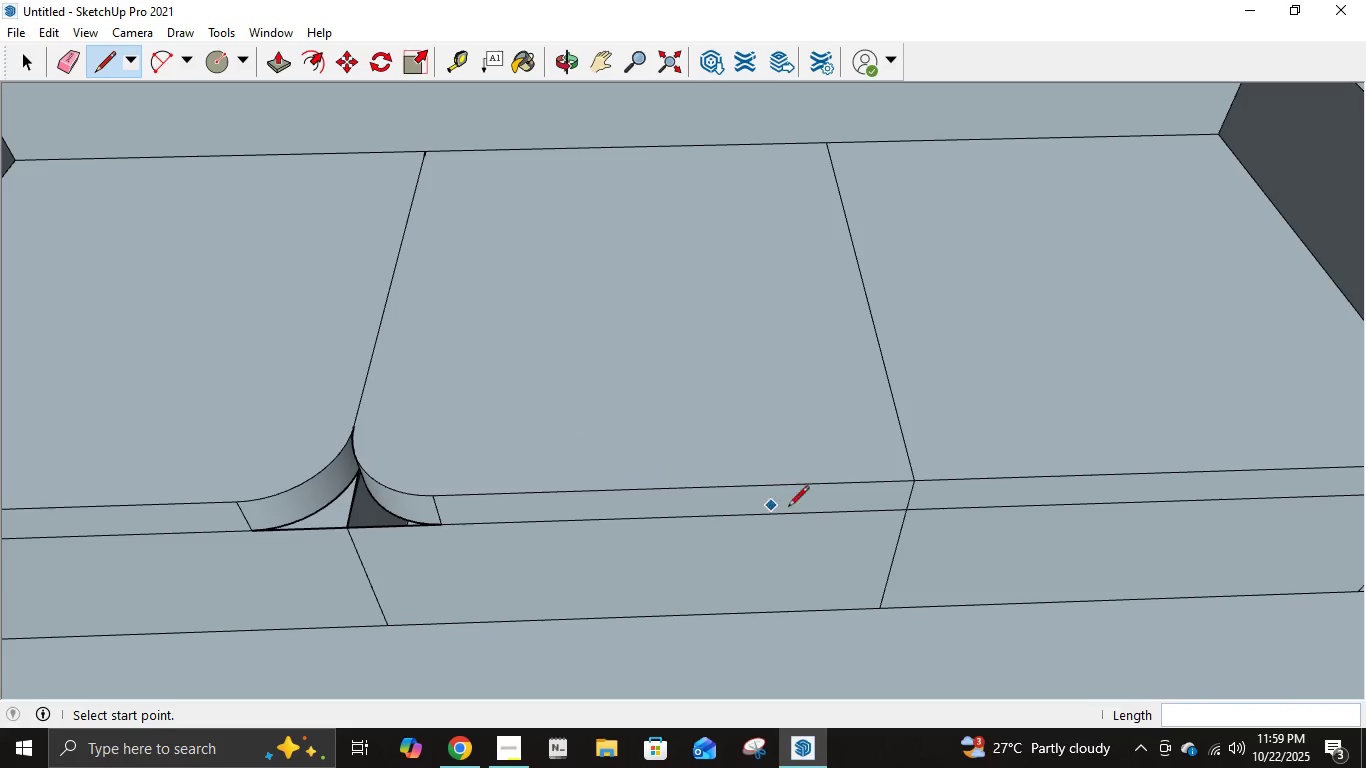 
wait(6.13)
 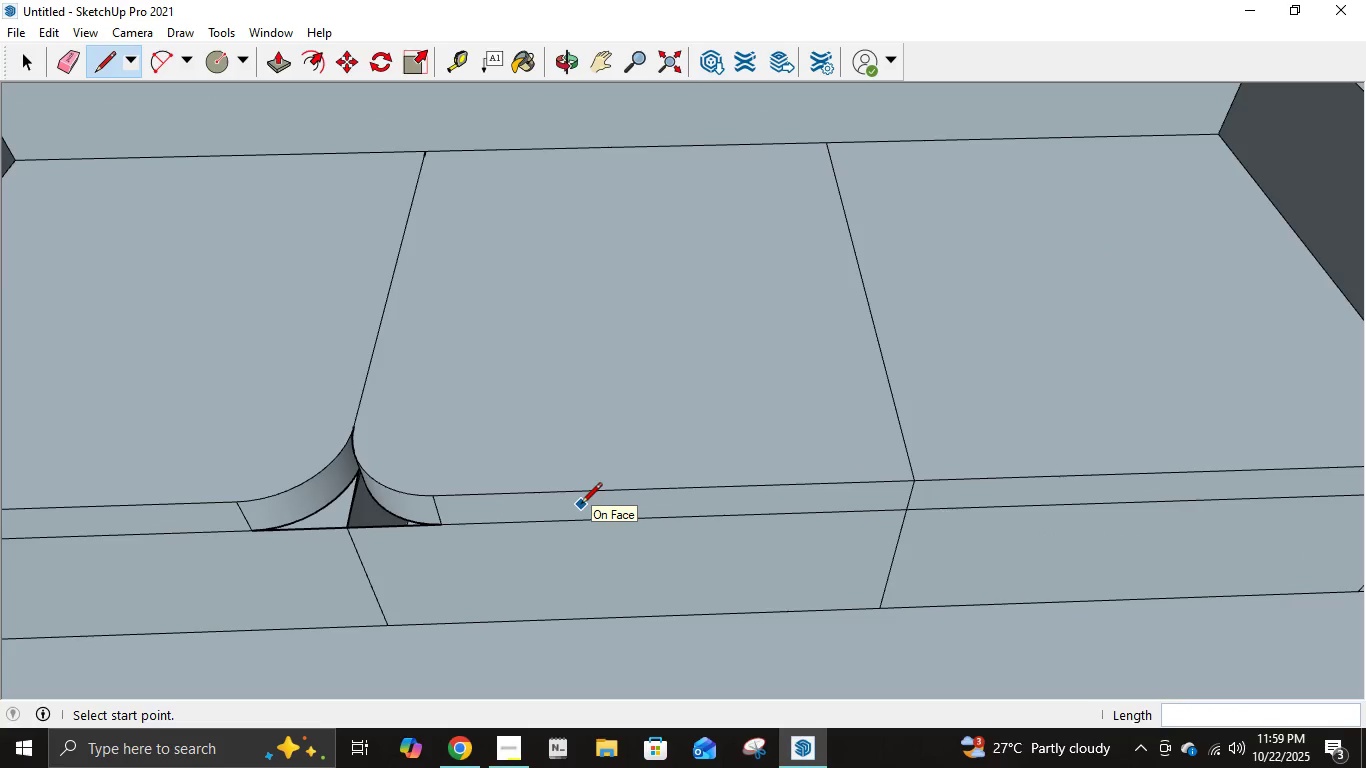 
left_click([161, 65])
 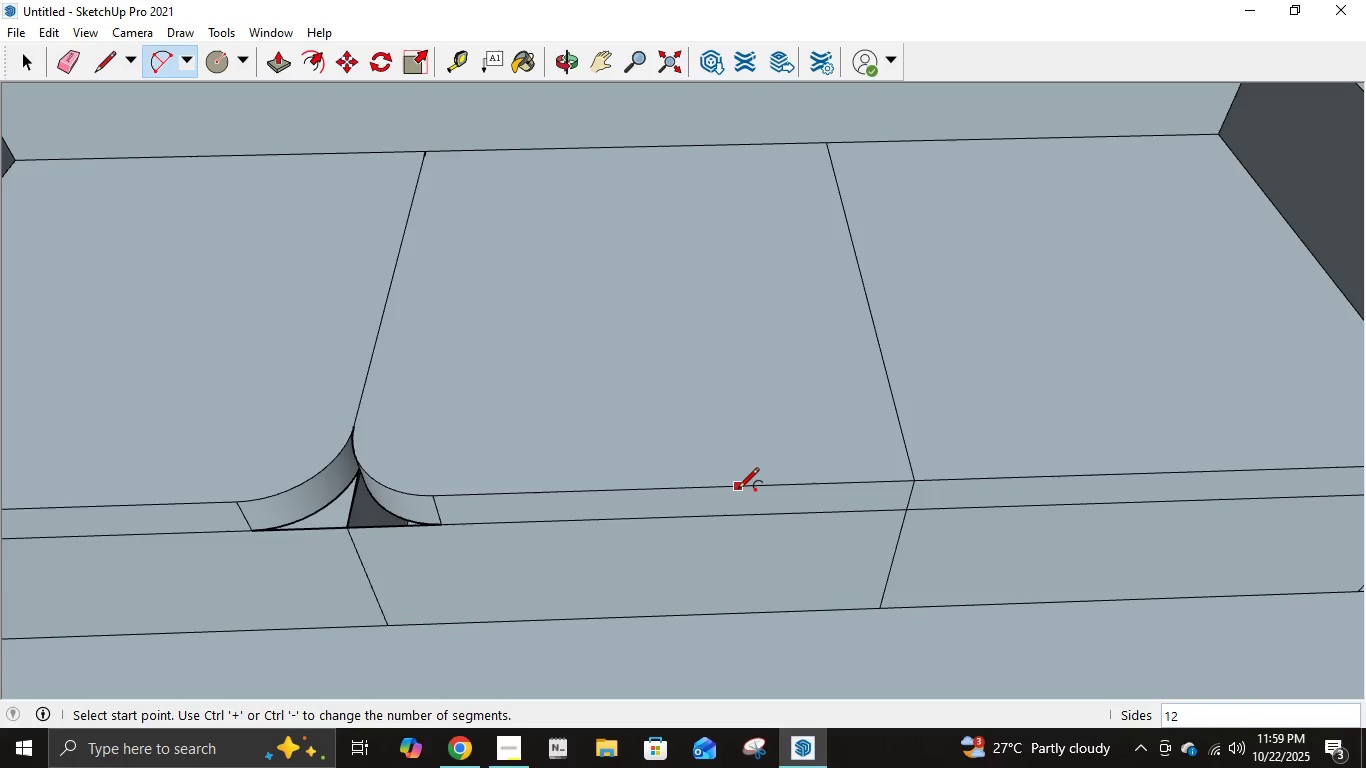 
key(Control+Z)
 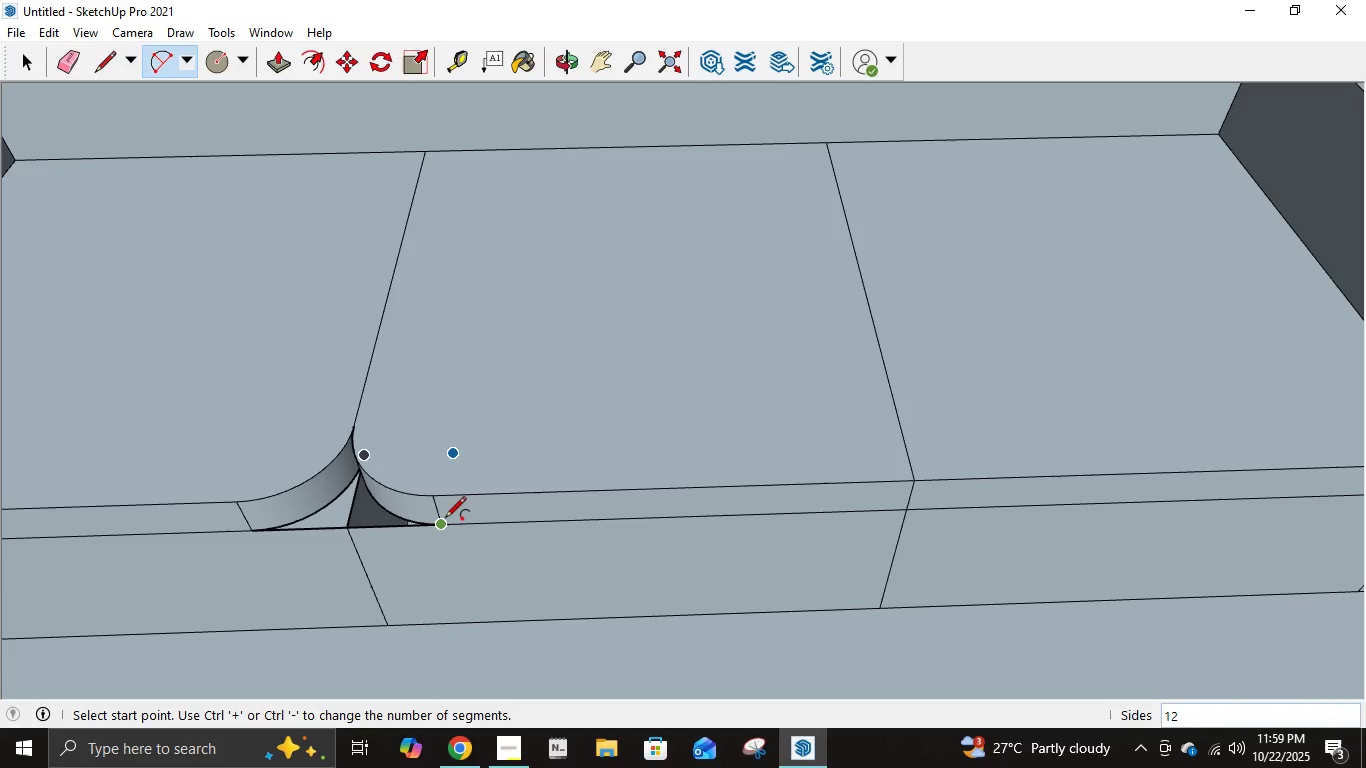 
key(Control+ControlLeft)
 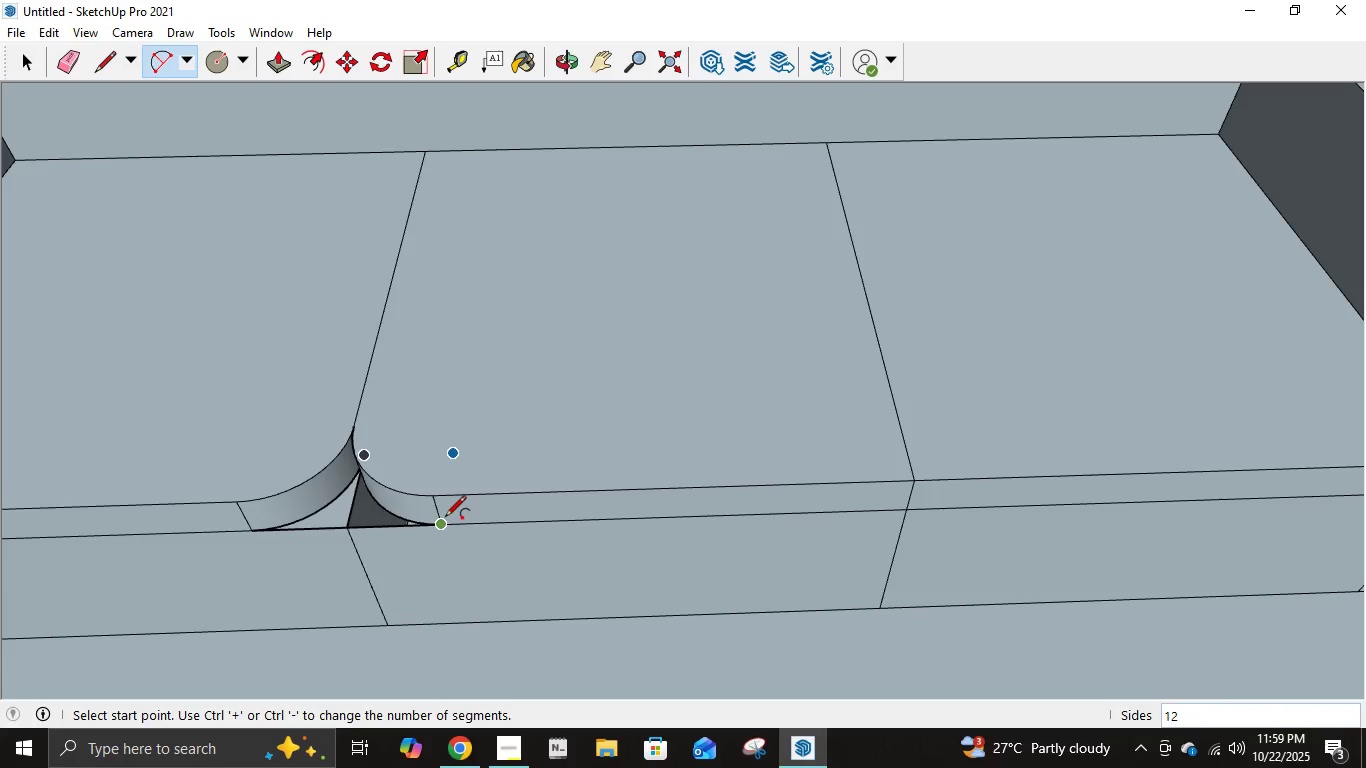 
key(Control+Z)
 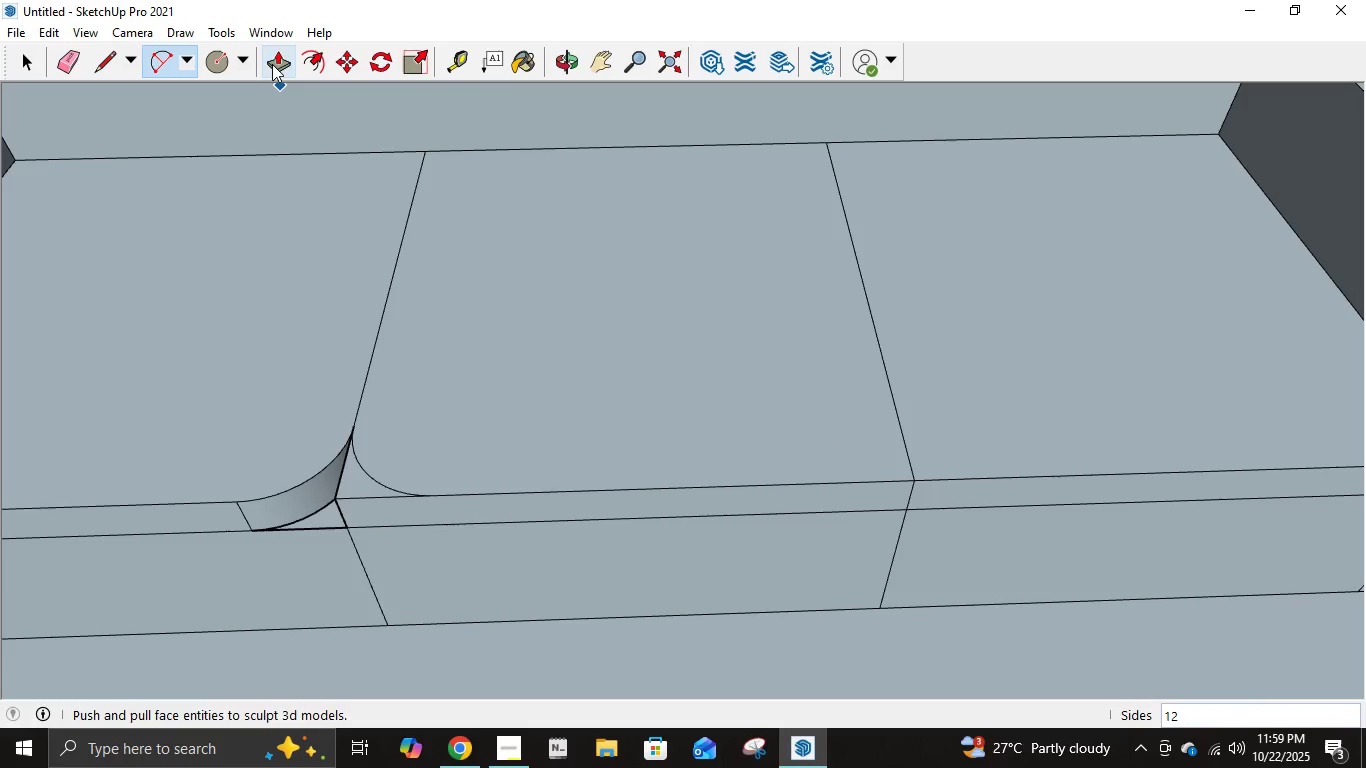 
key(Control+ControlLeft)
 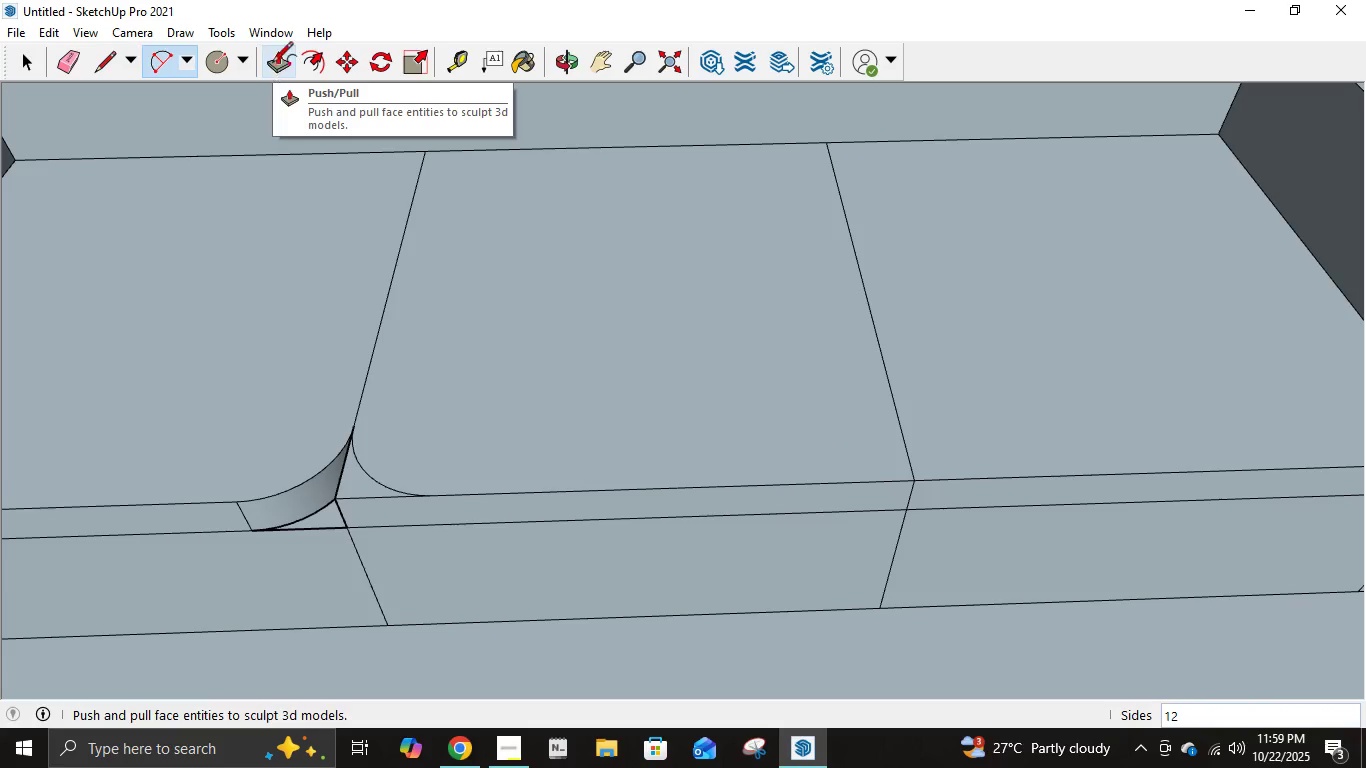 
key(Control+Z)
 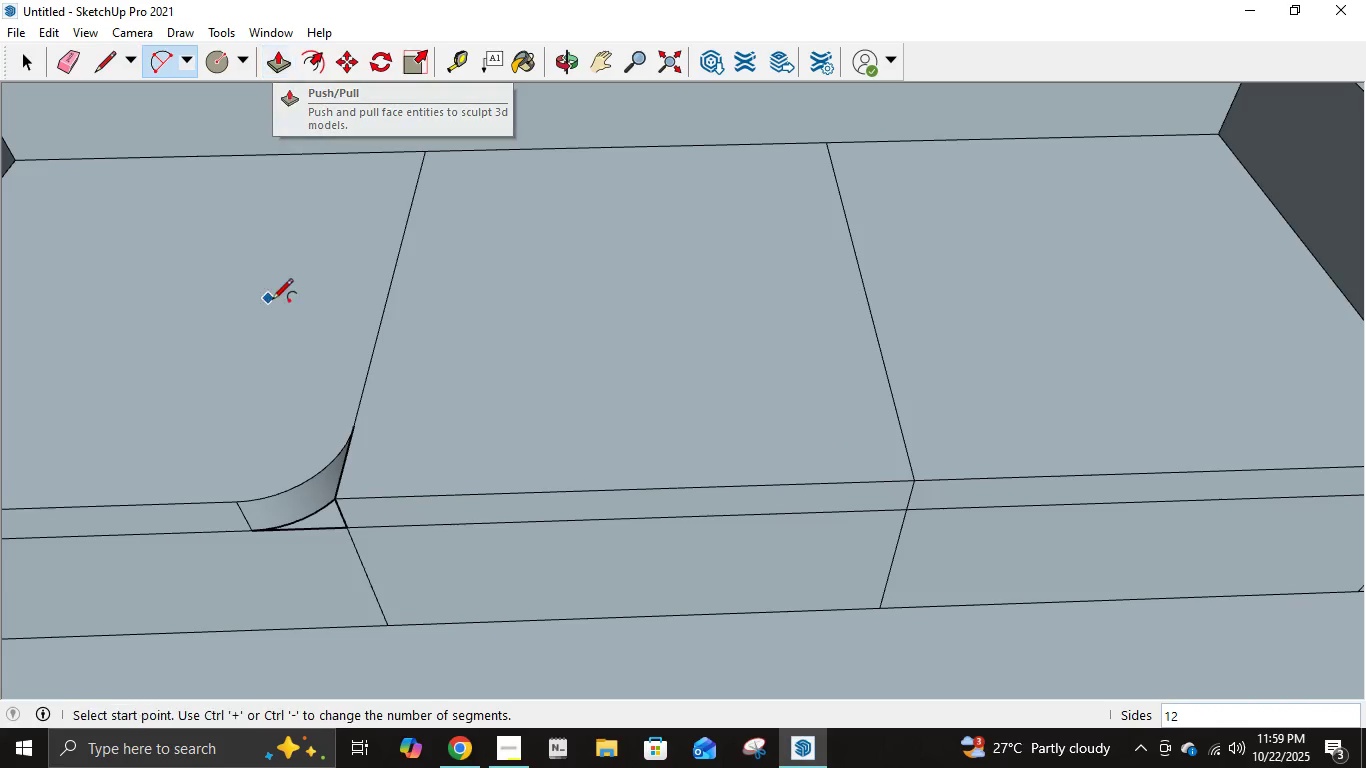 
key(Control+ControlLeft)
 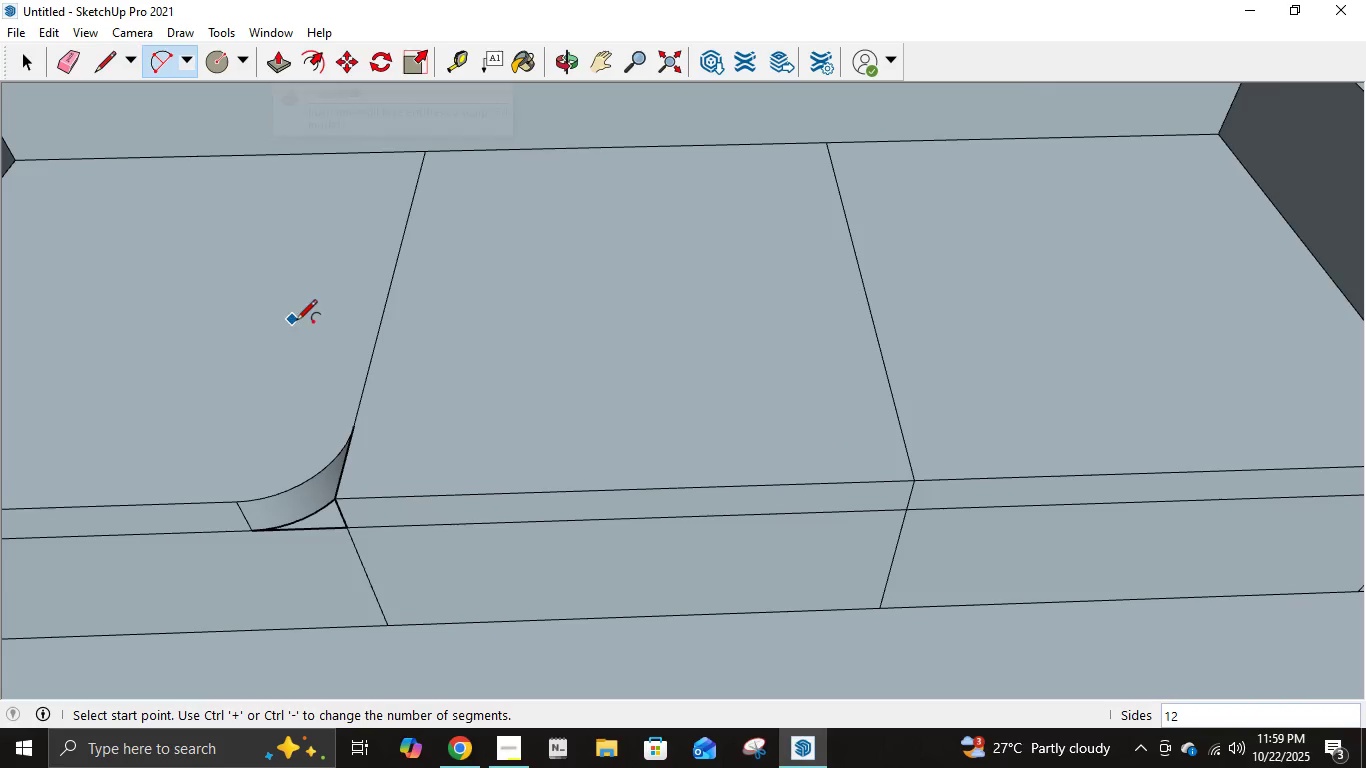 
key(Control+Z)
 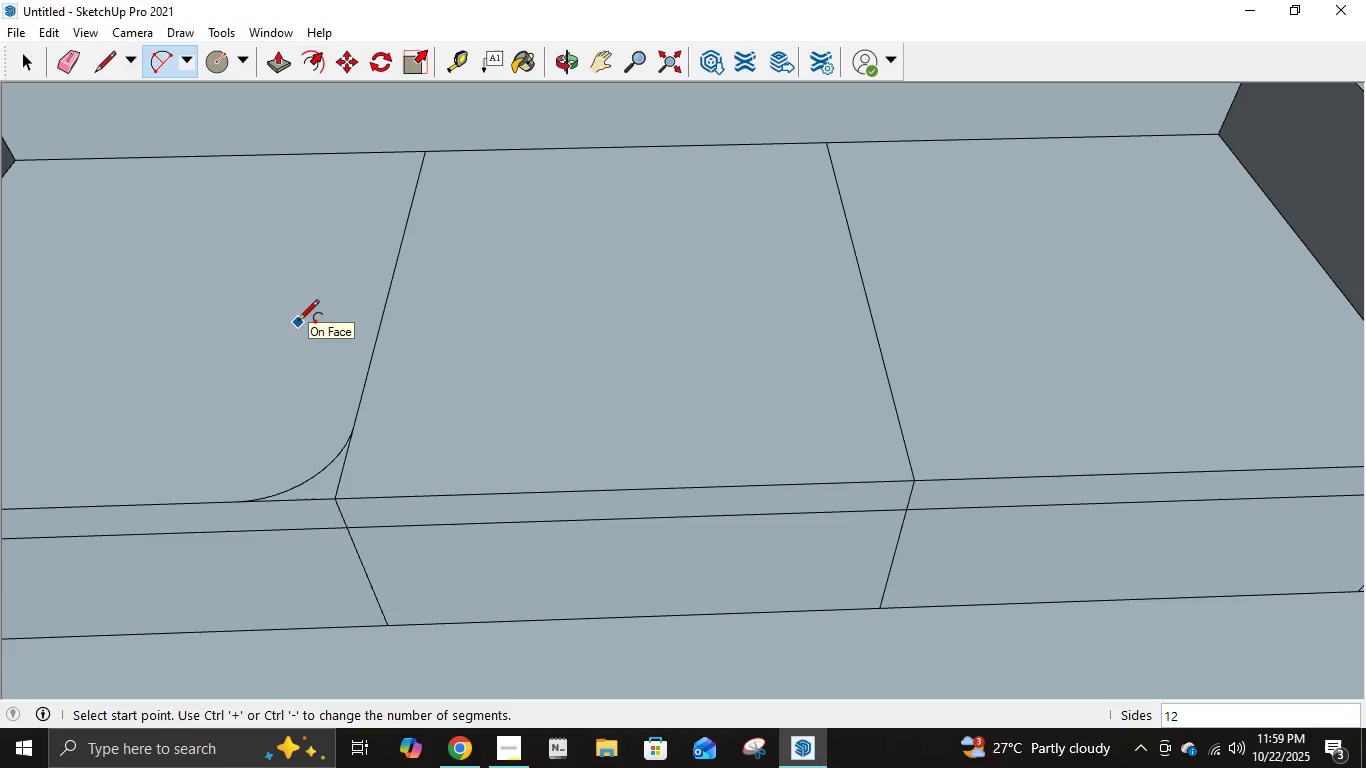 
key(Control+ControlLeft)
 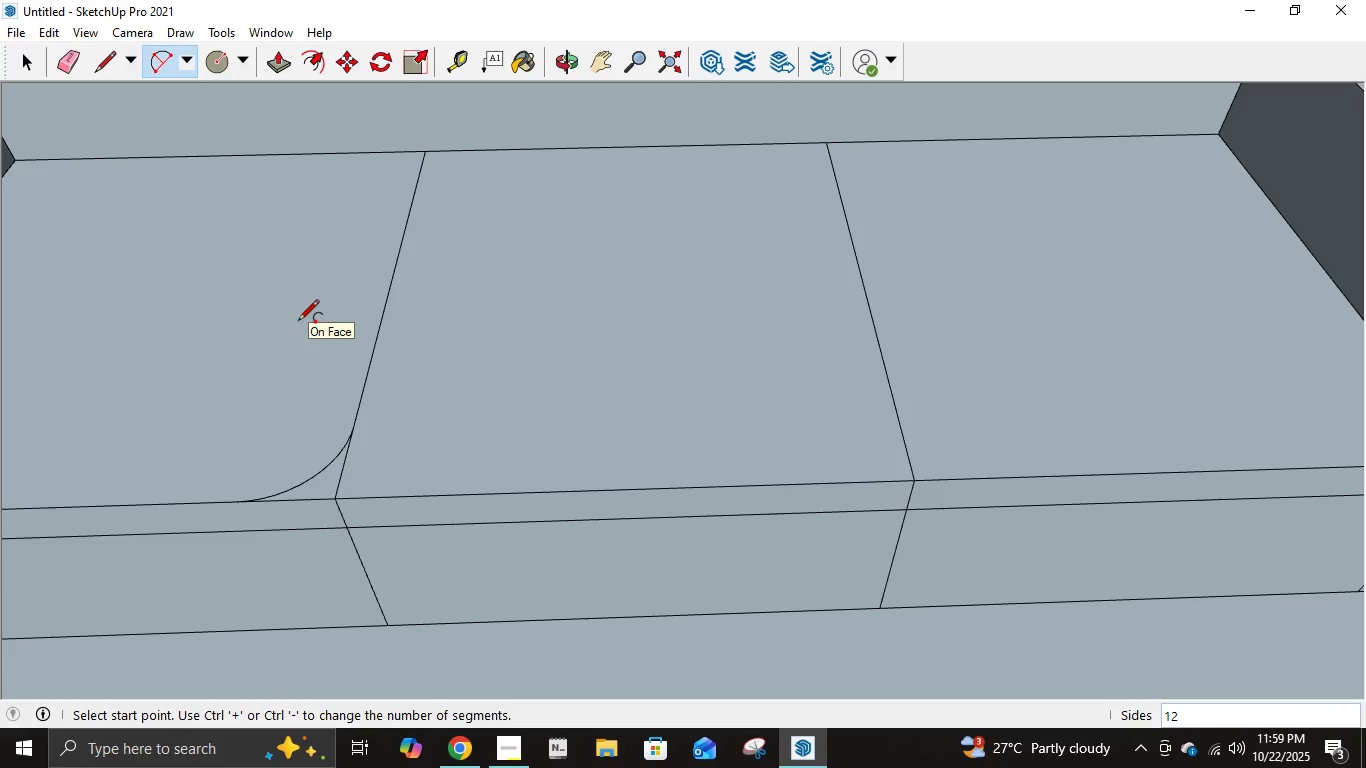 
key(Control+Z)
 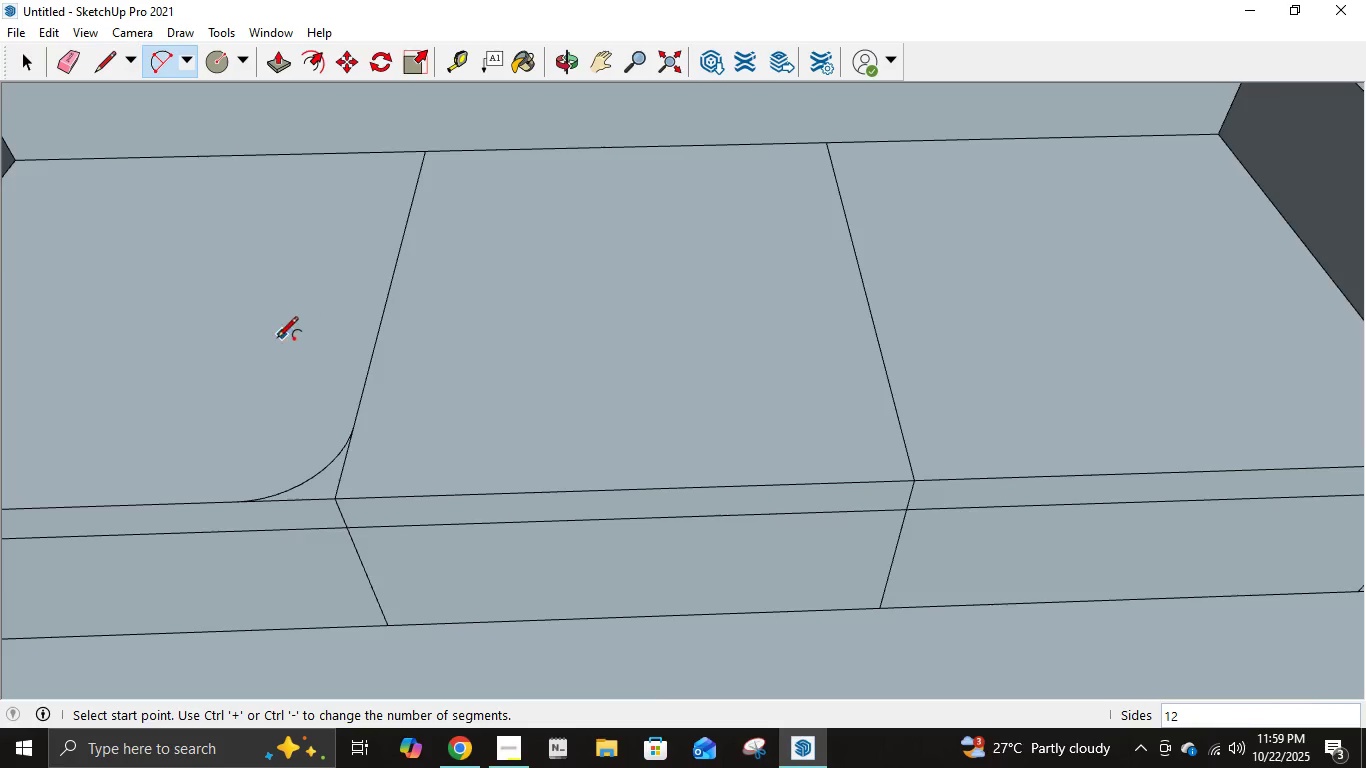 
scroll: coordinate [275, 342], scroll_direction: down, amount: 6.0
 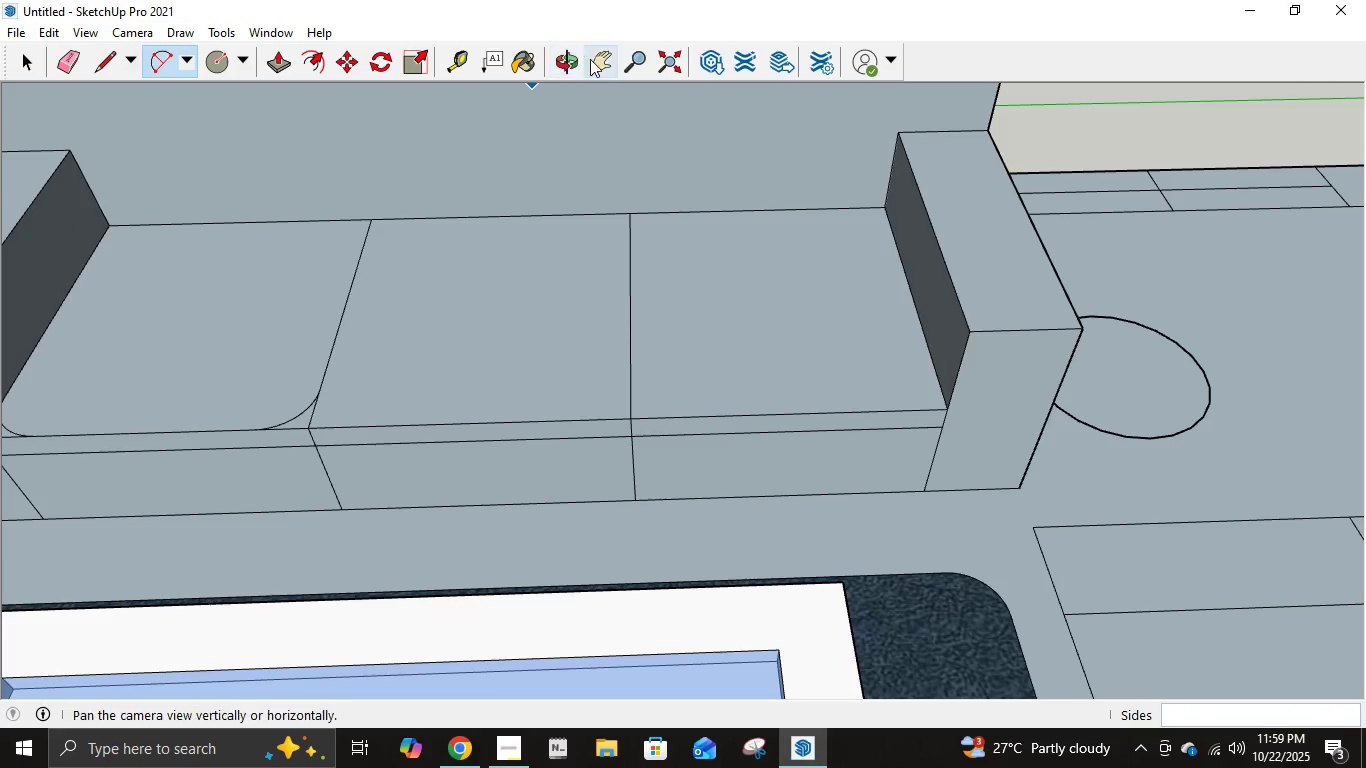 
wait(6.14)
 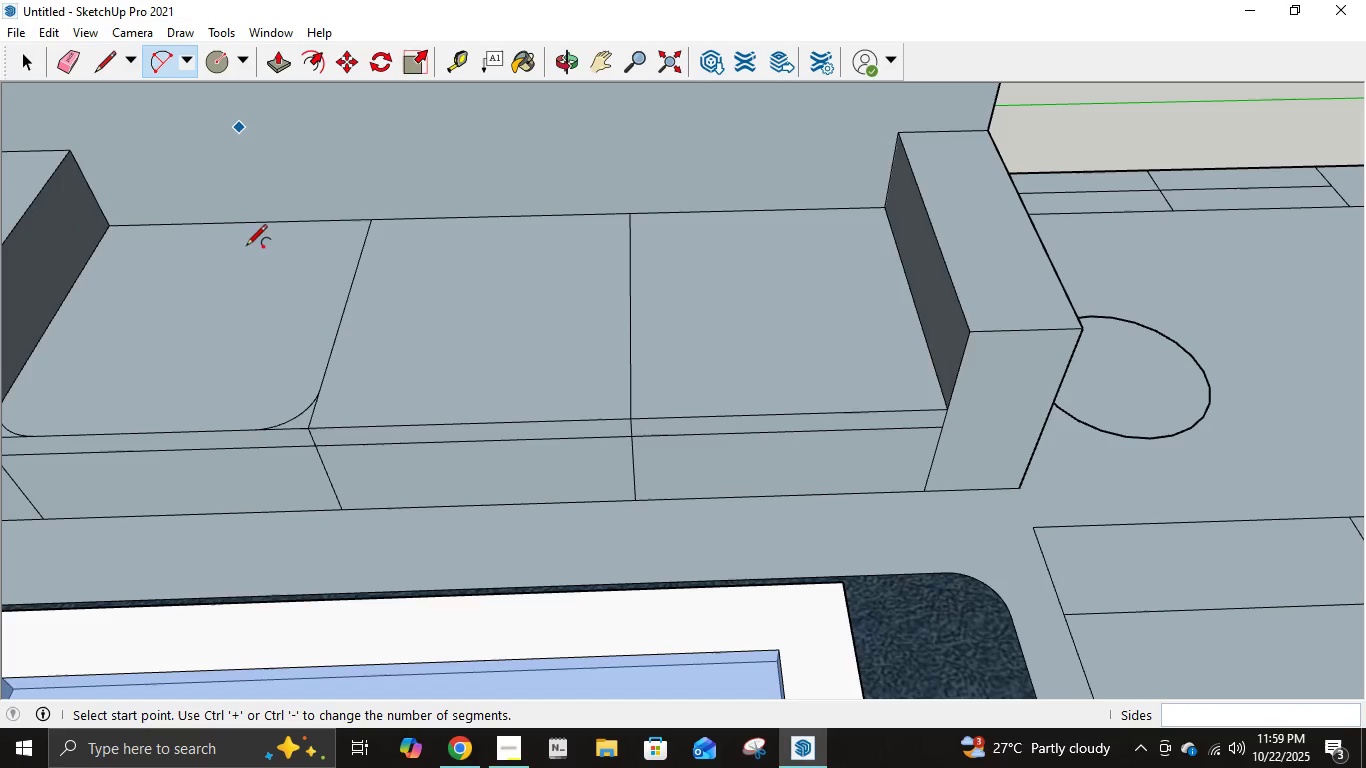 
scroll: coordinate [319, 475], scroll_direction: up, amount: 3.0
 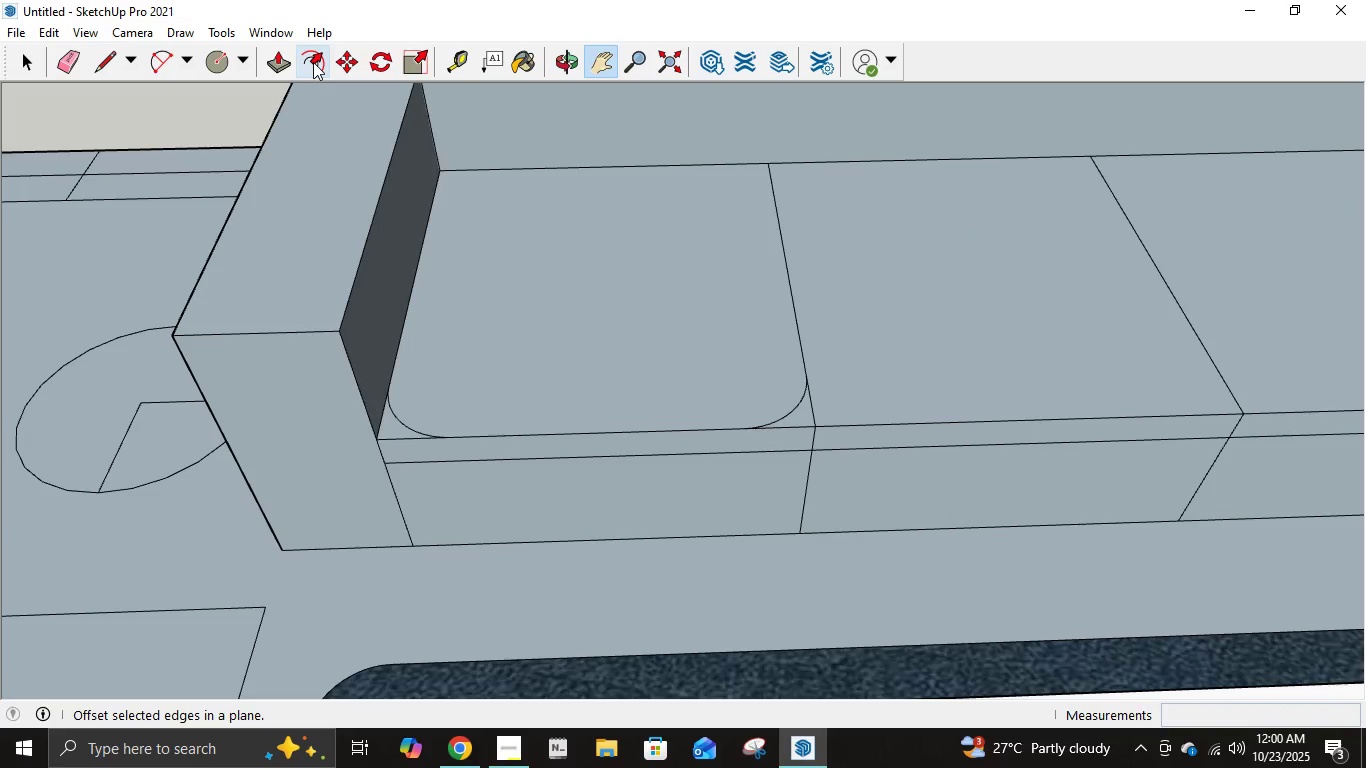 
left_click([287, 55])
 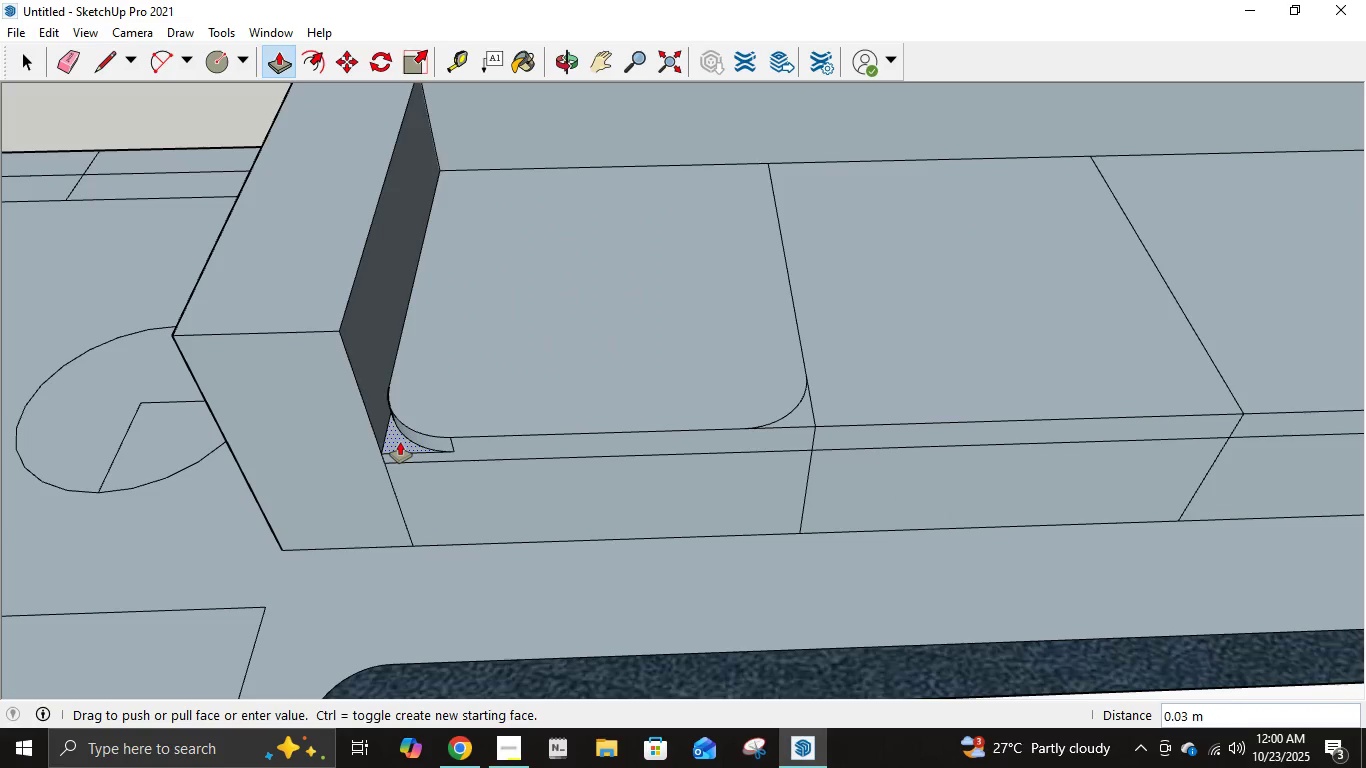 
key(NumpadDecimal)
 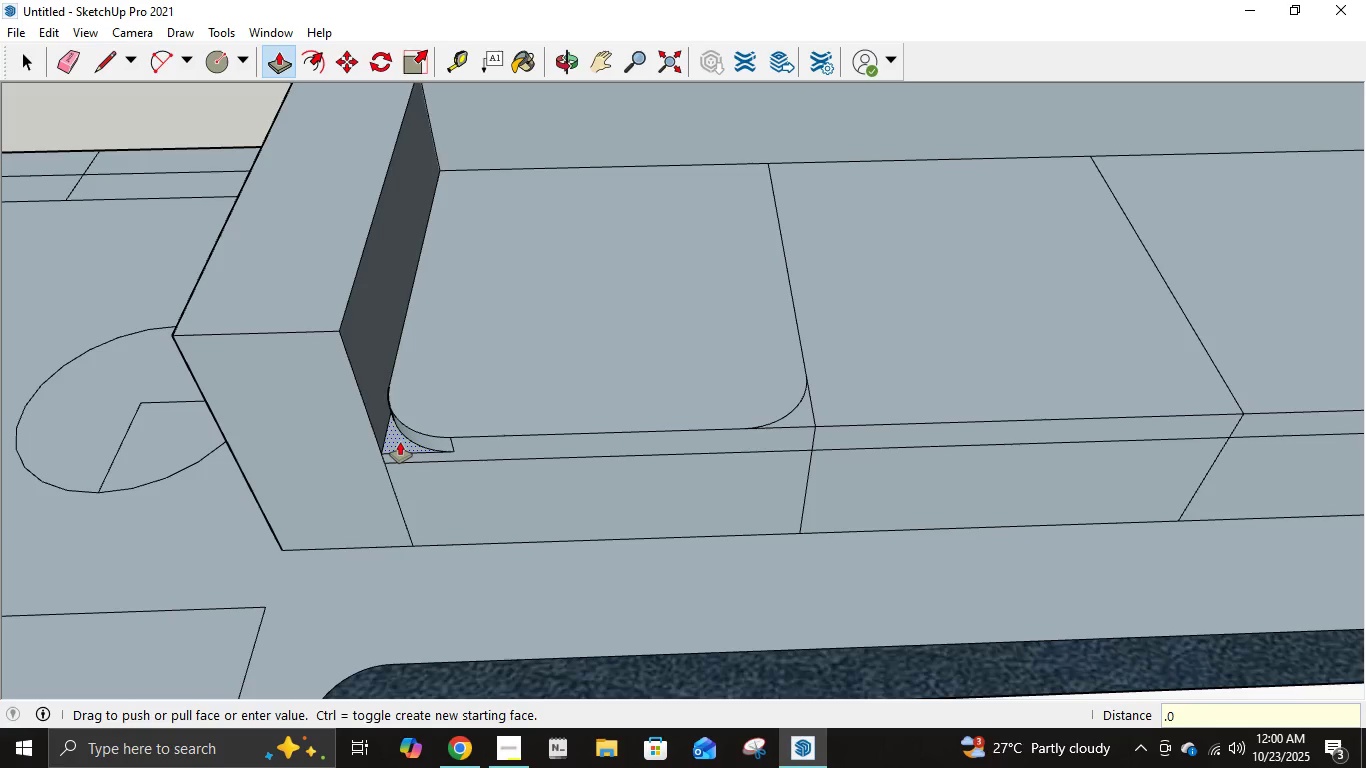 
key(Numpad0)
 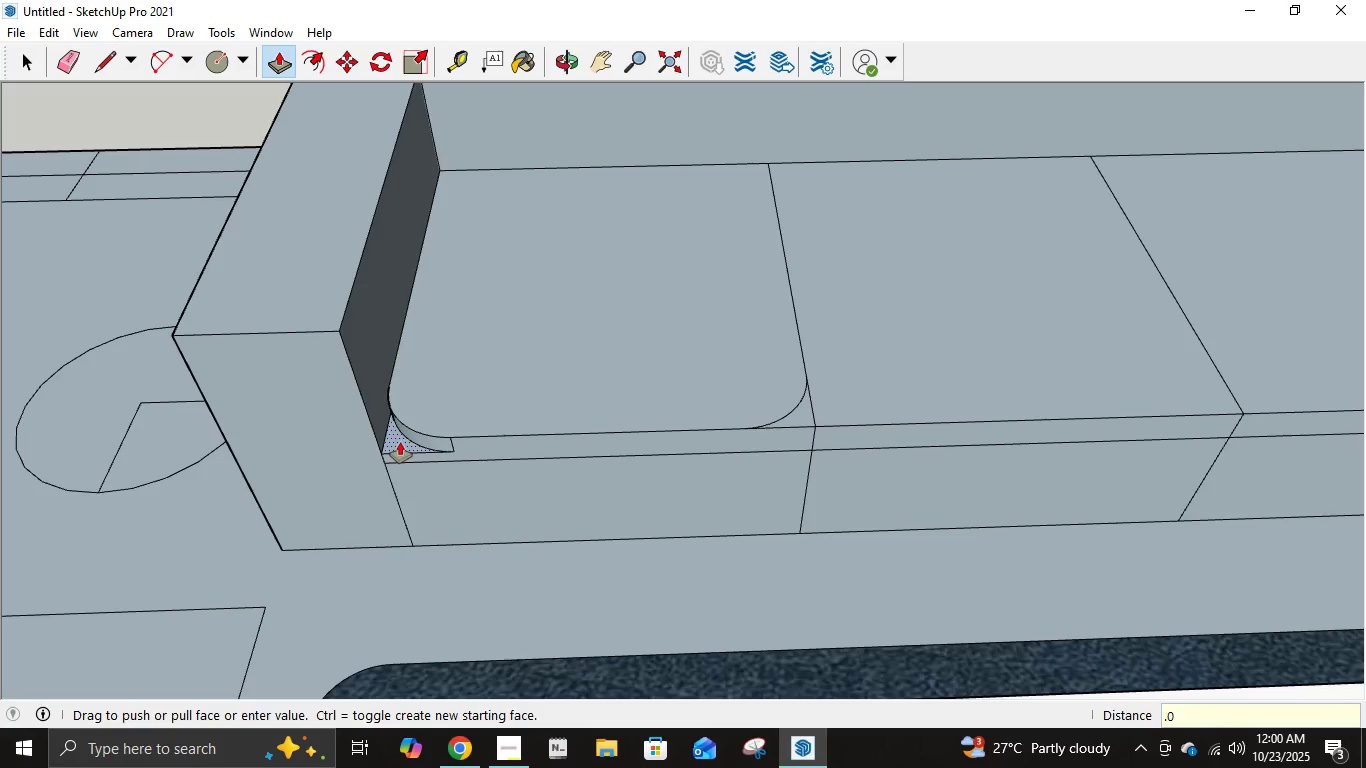 
key(Numpad4)
 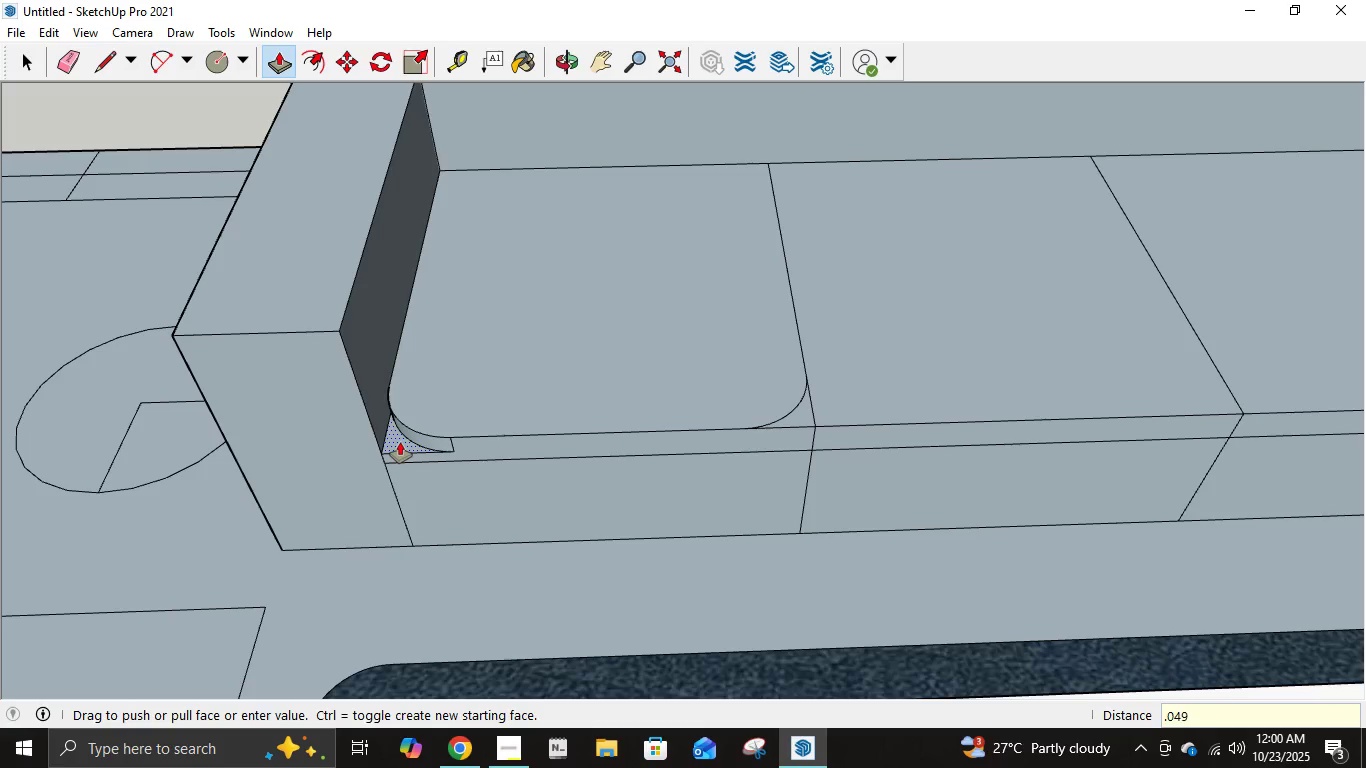 
key(Numpad9)
 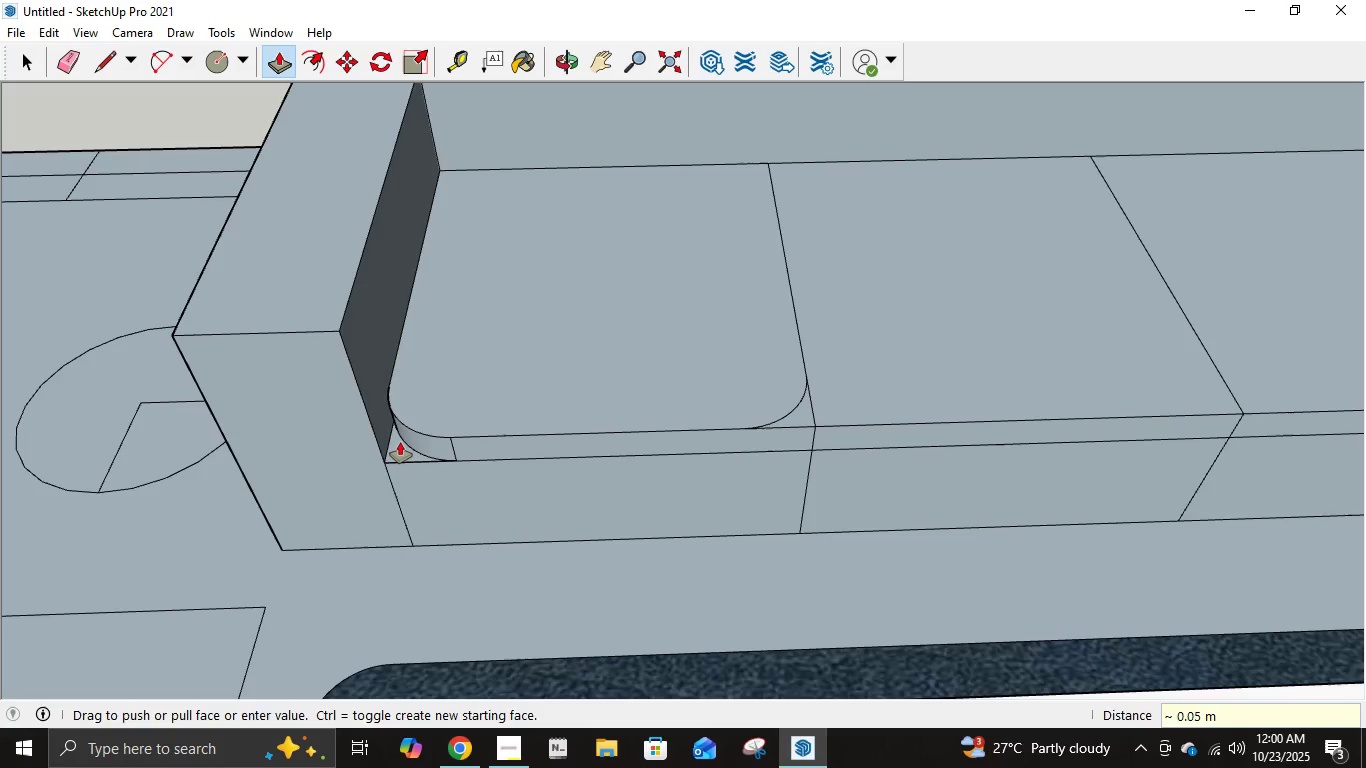 
key(NumpadEnter)
 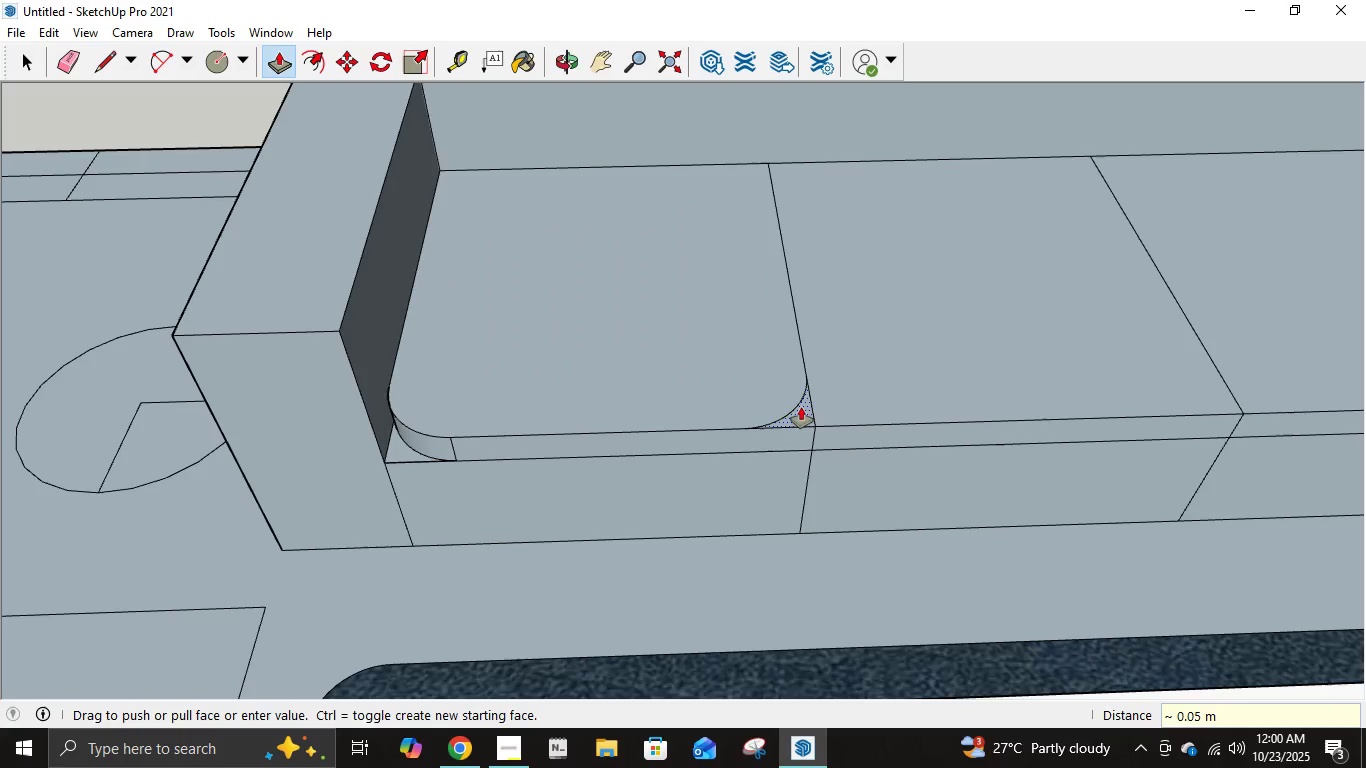 
left_click([803, 407])
 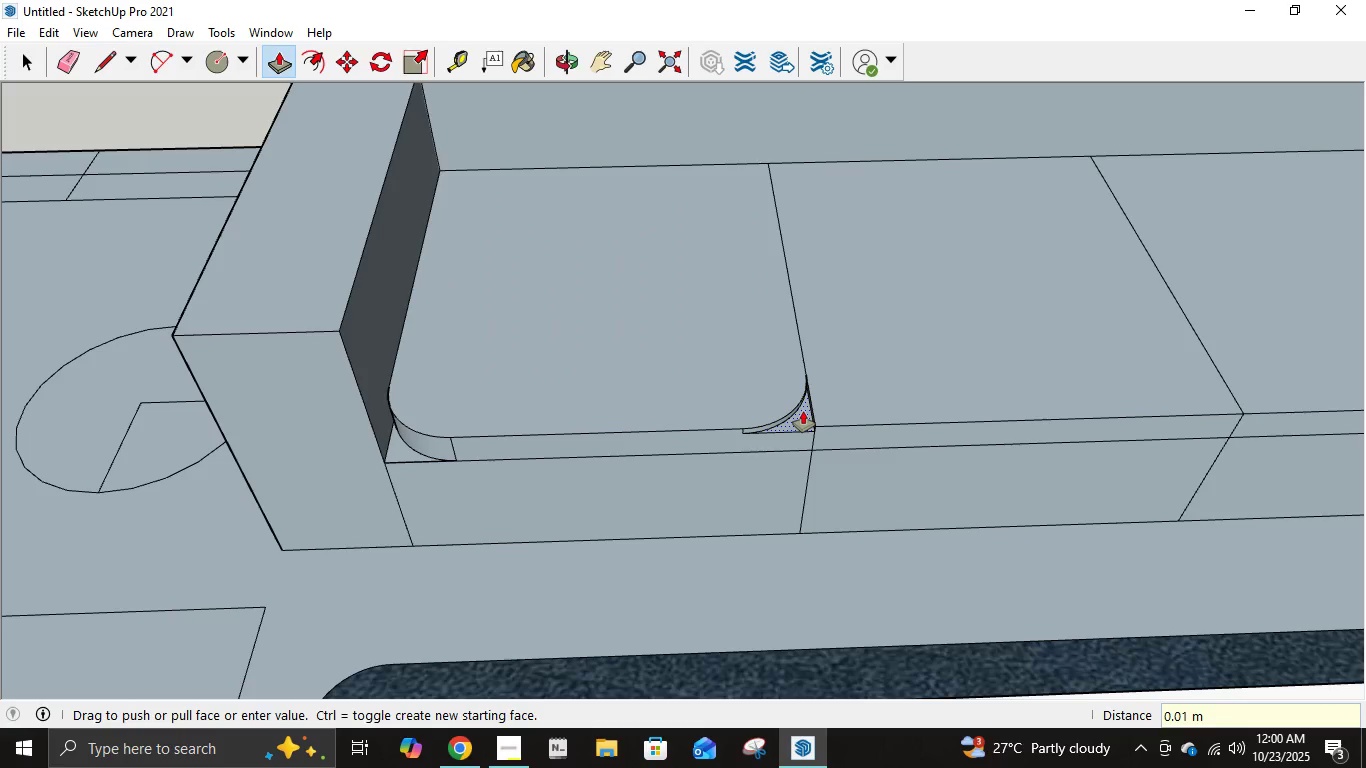 
key(NumpadDecimal)
 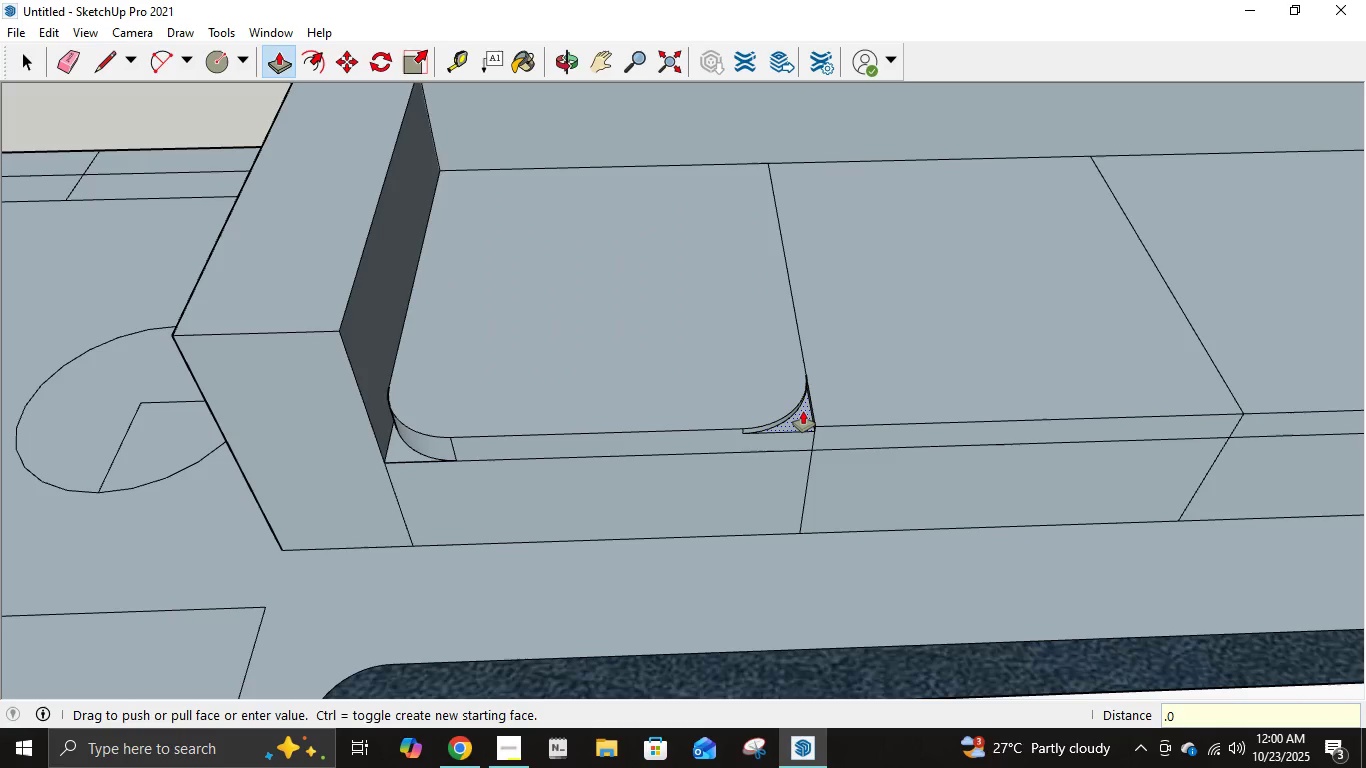 
key(Numpad0)
 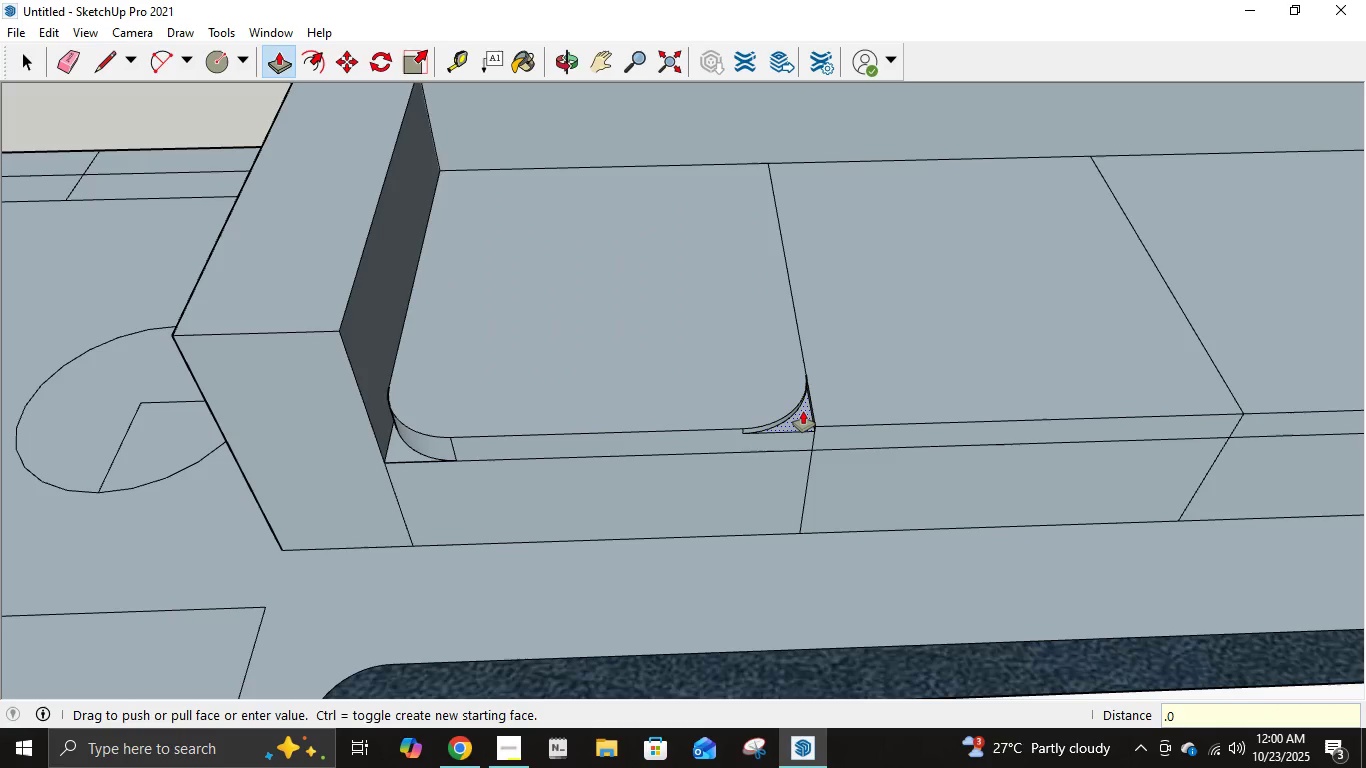 
key(Backspace)
 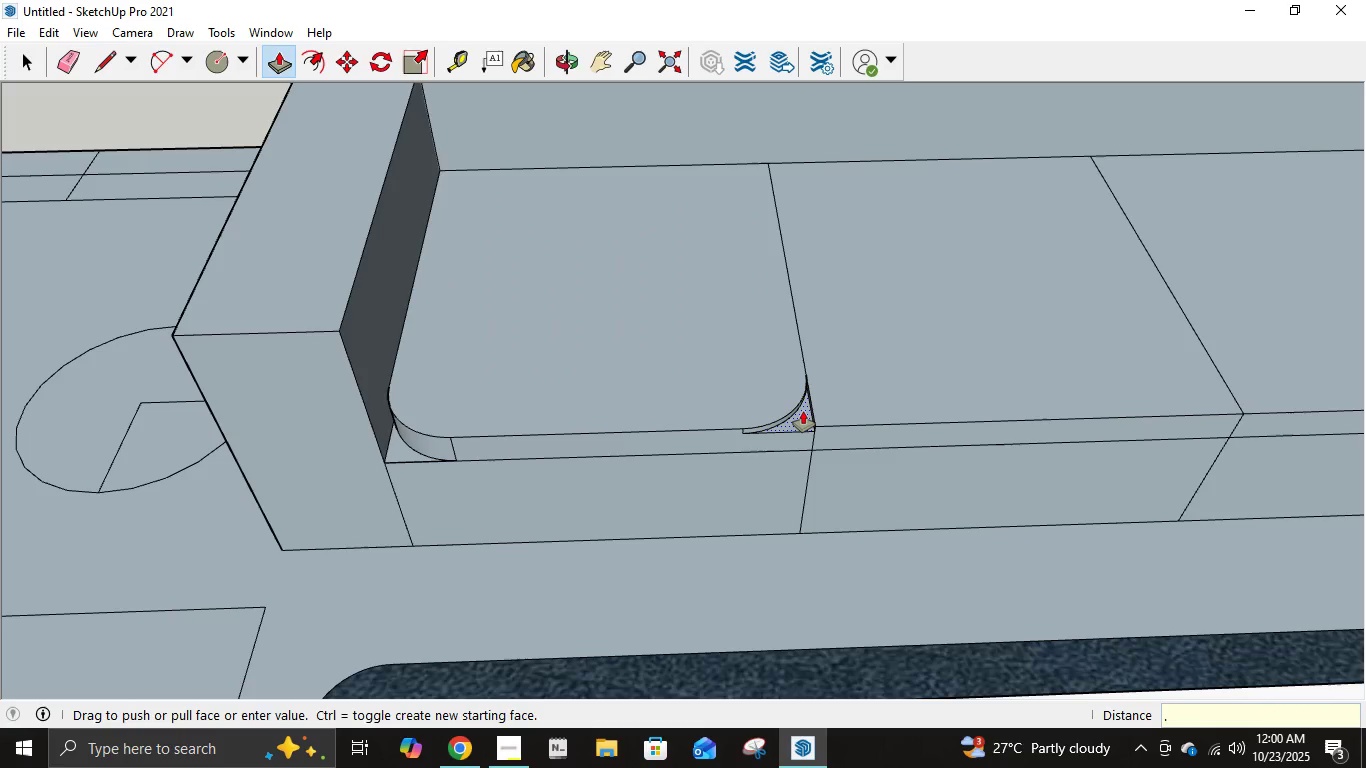 
key(Numpad4)
 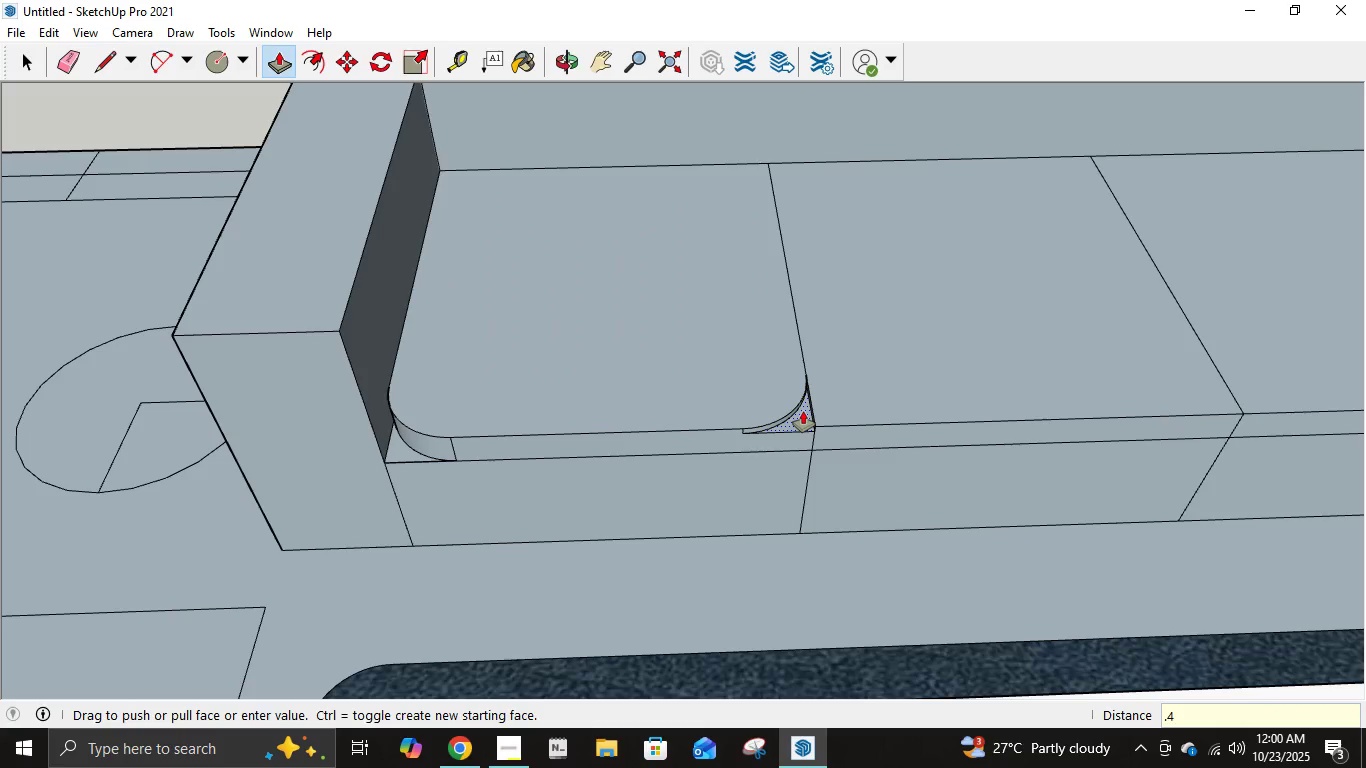 
key(Numpad9)
 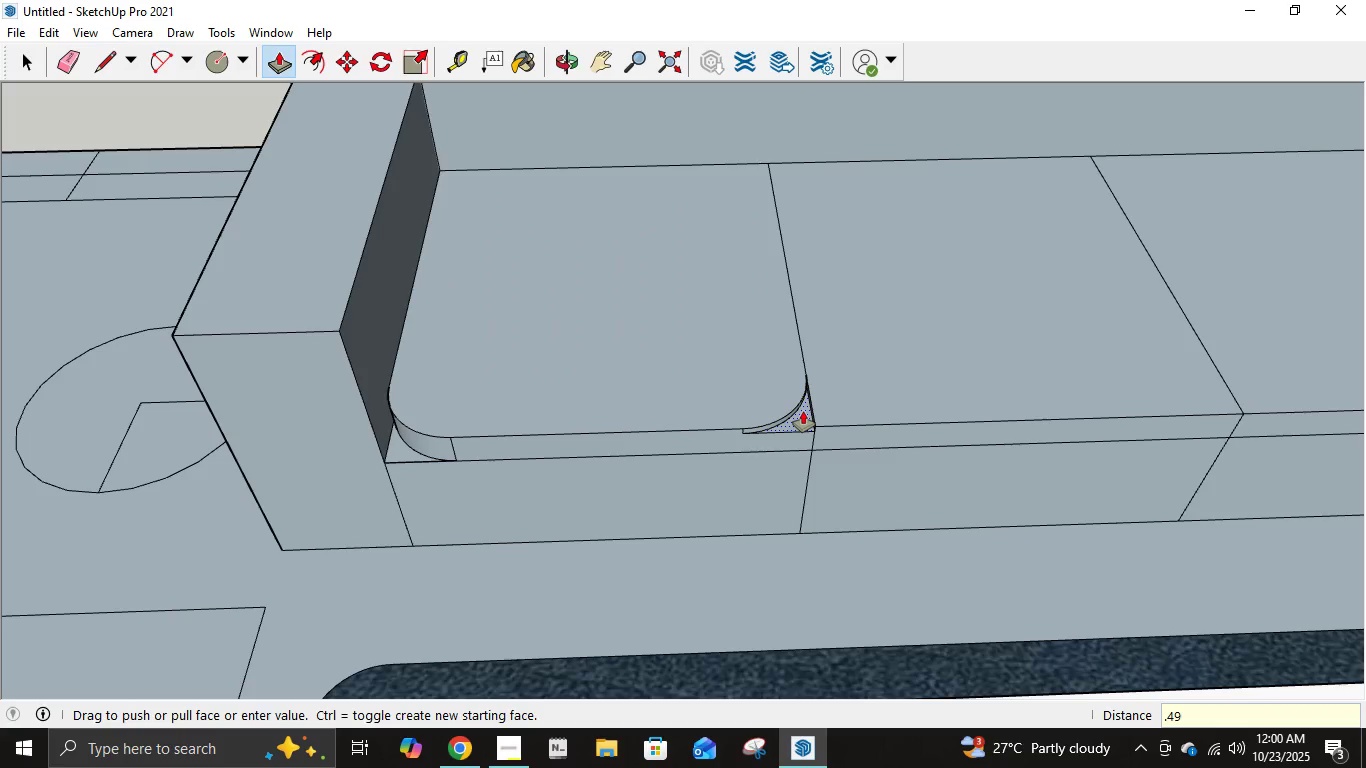 
key(Backspace)
 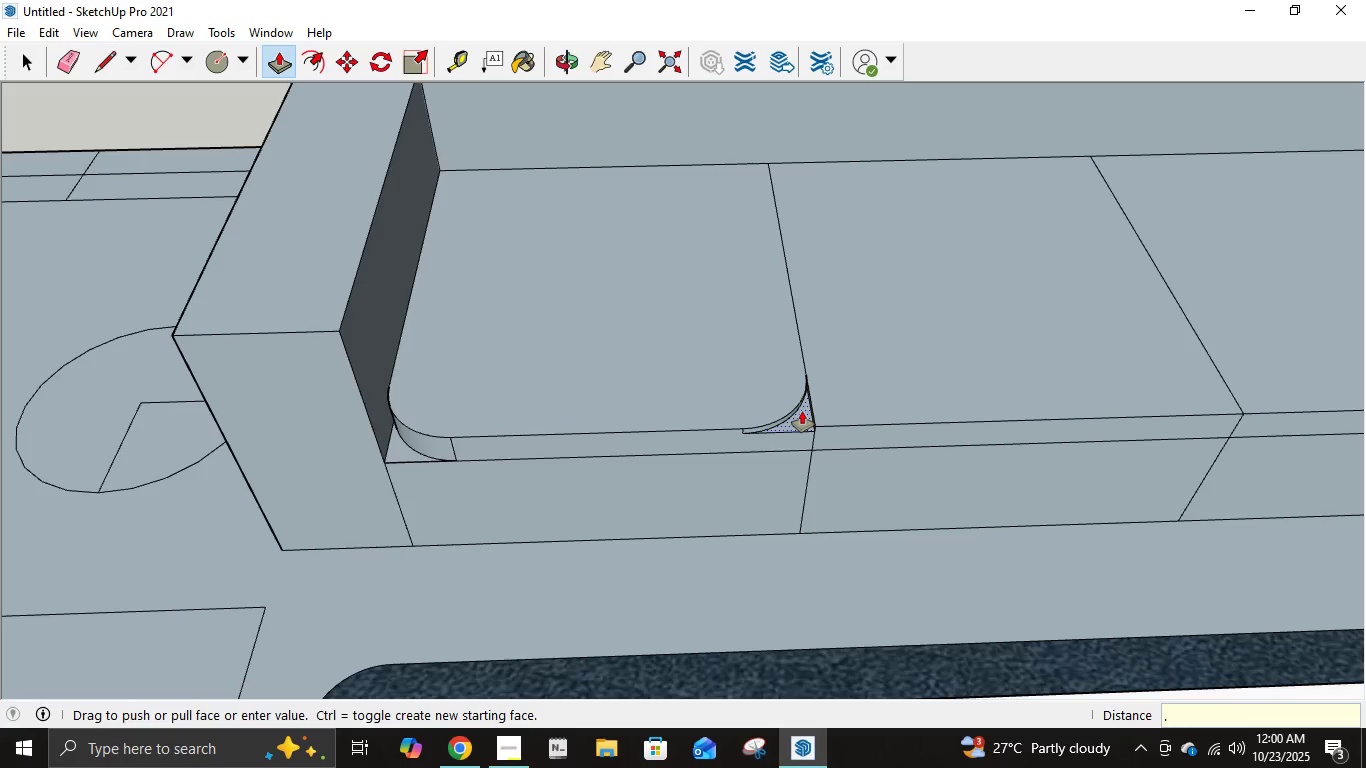 
key(Backspace)
 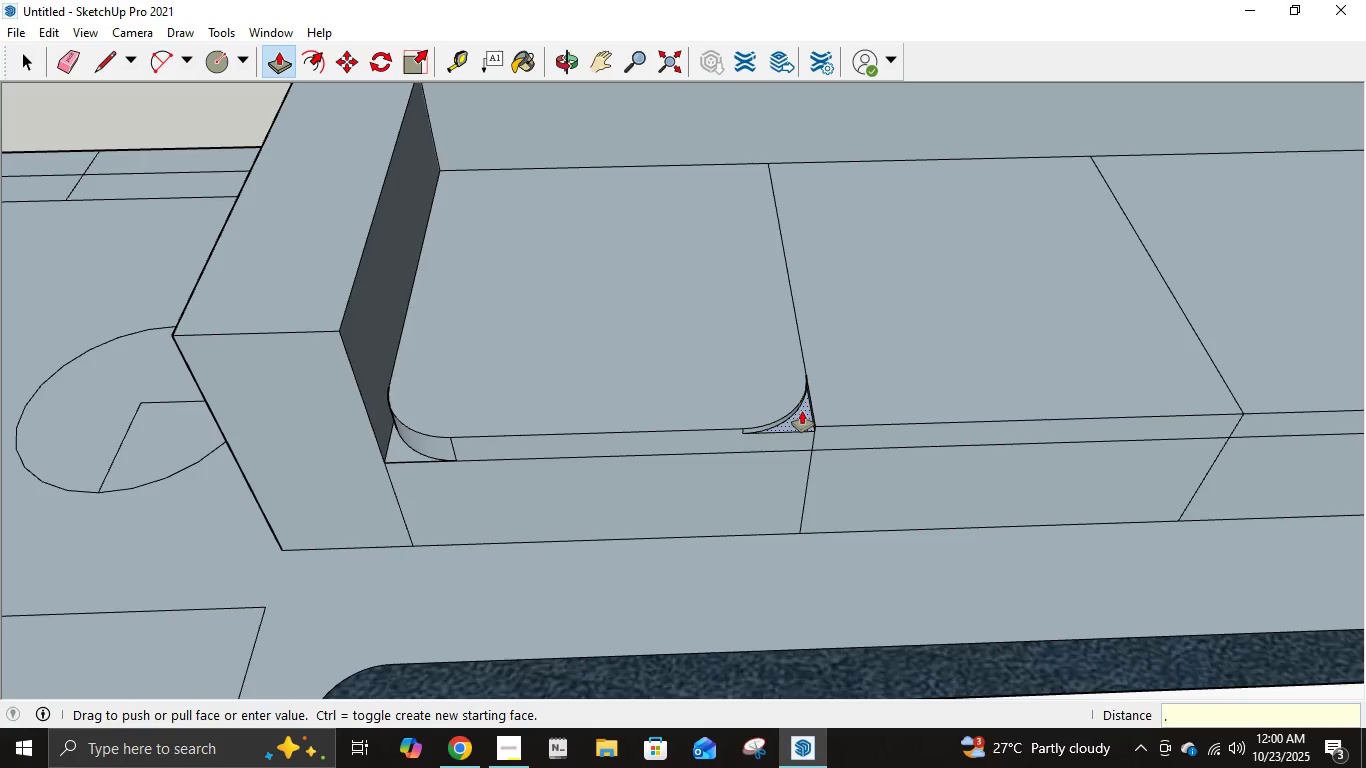 
key(Numpad0)
 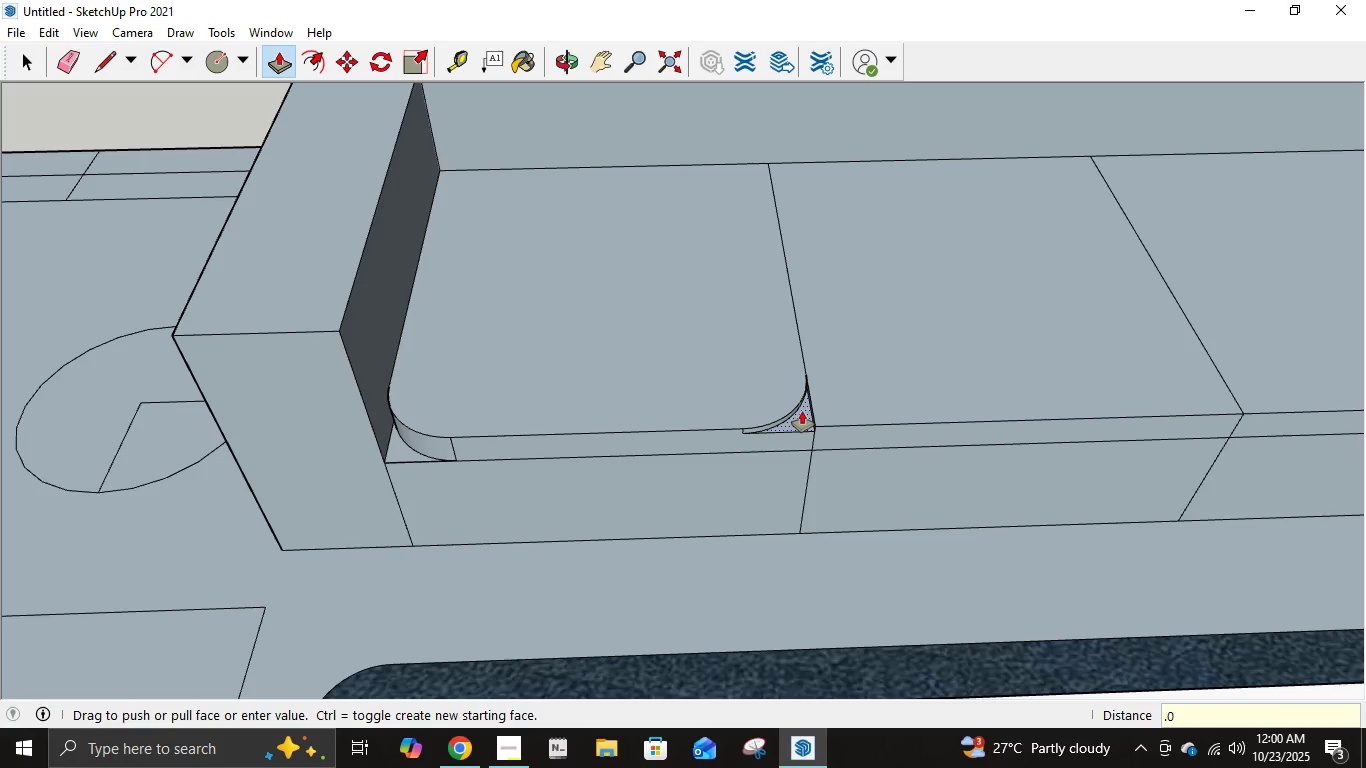 
key(Numpad4)
 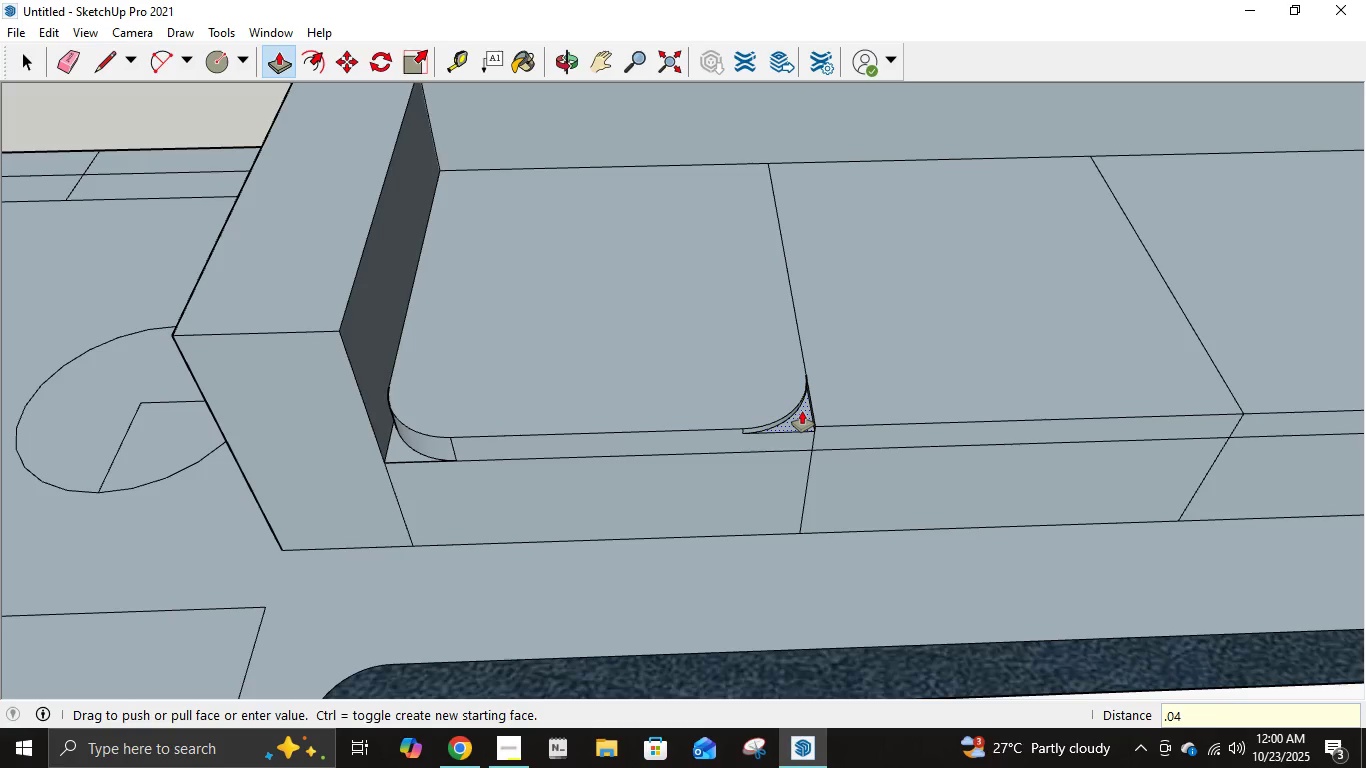 
key(Numpad9)
 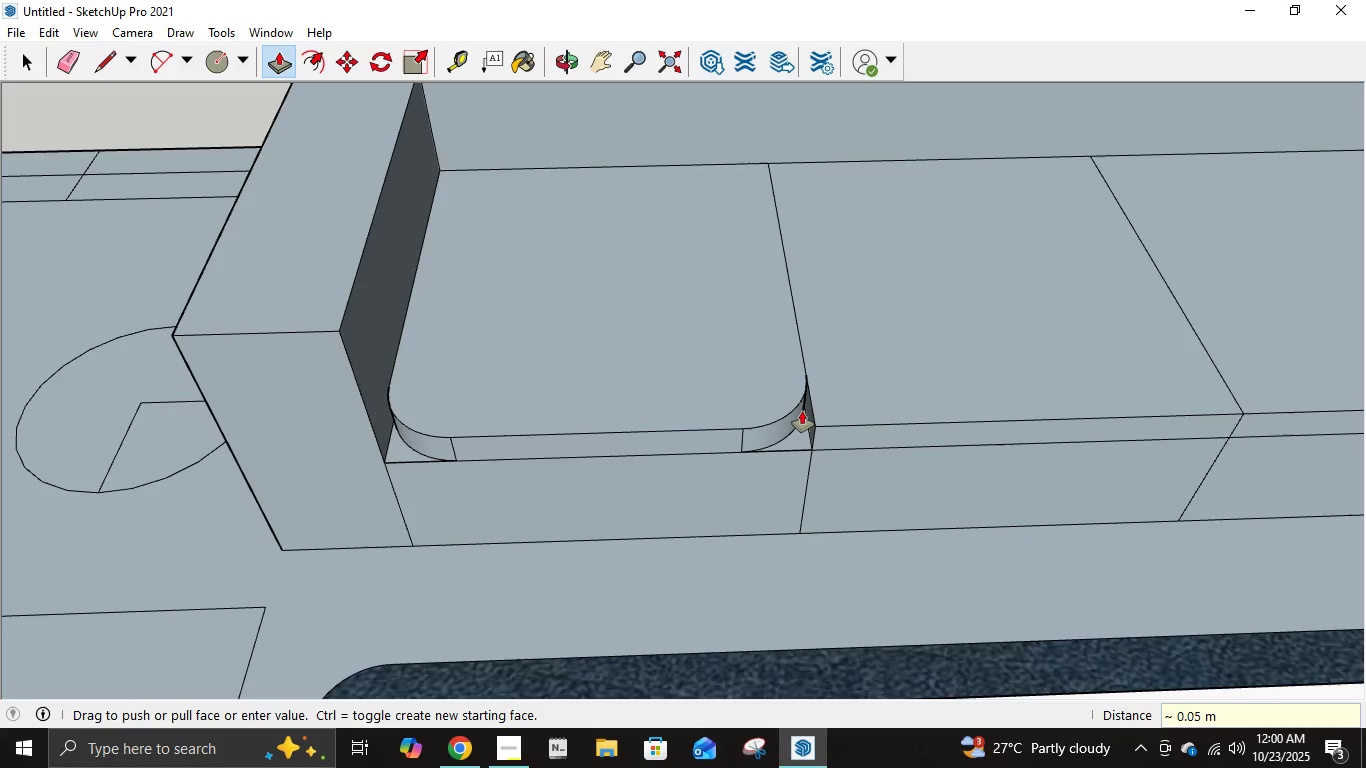 
key(NumpadEnter)
 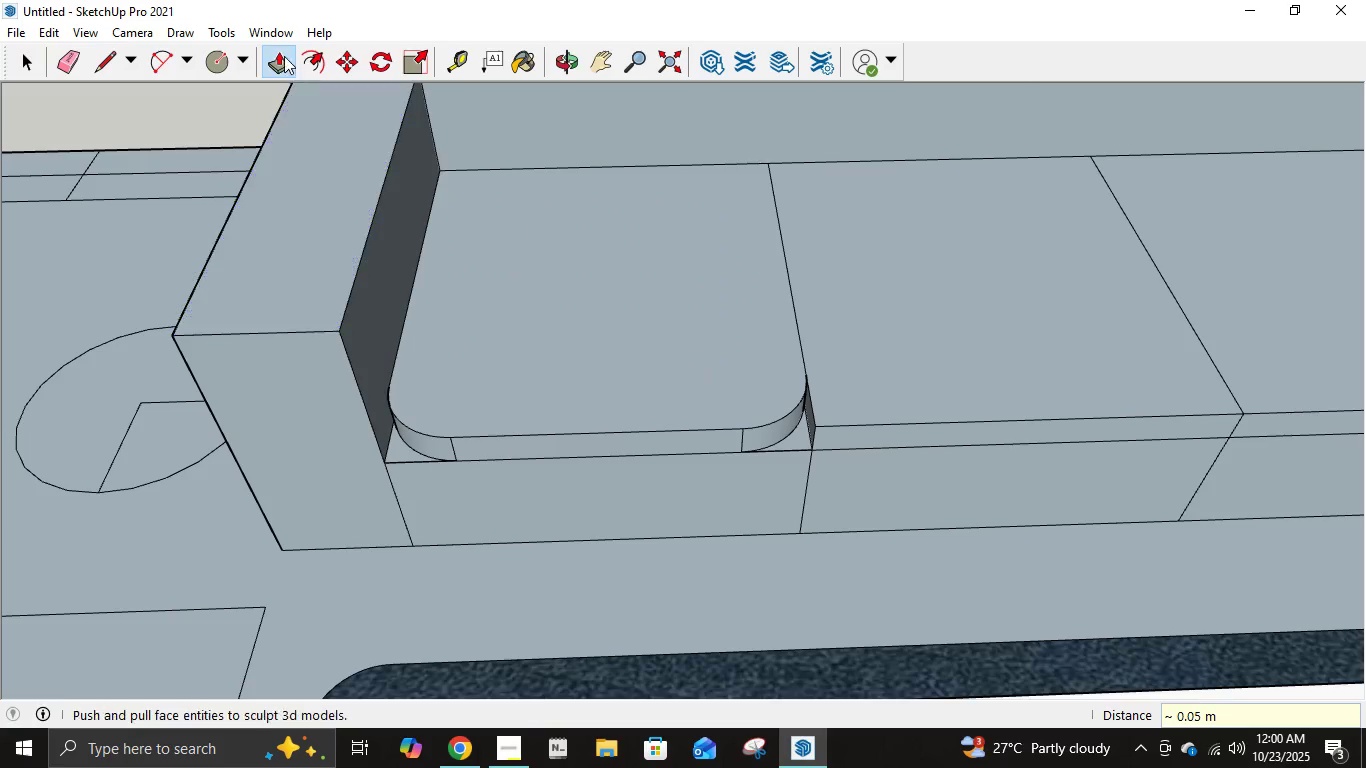 
left_click([154, 62])
 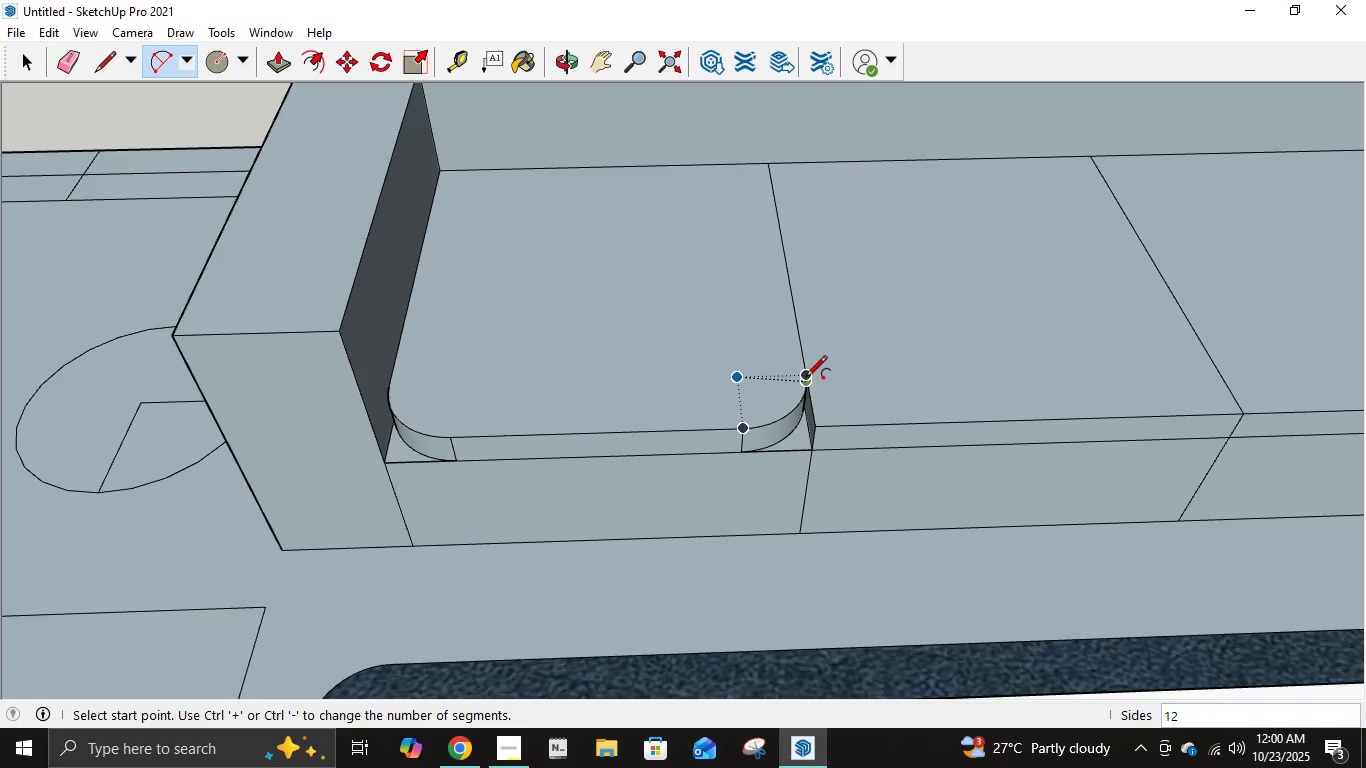 
left_click([807, 376])
 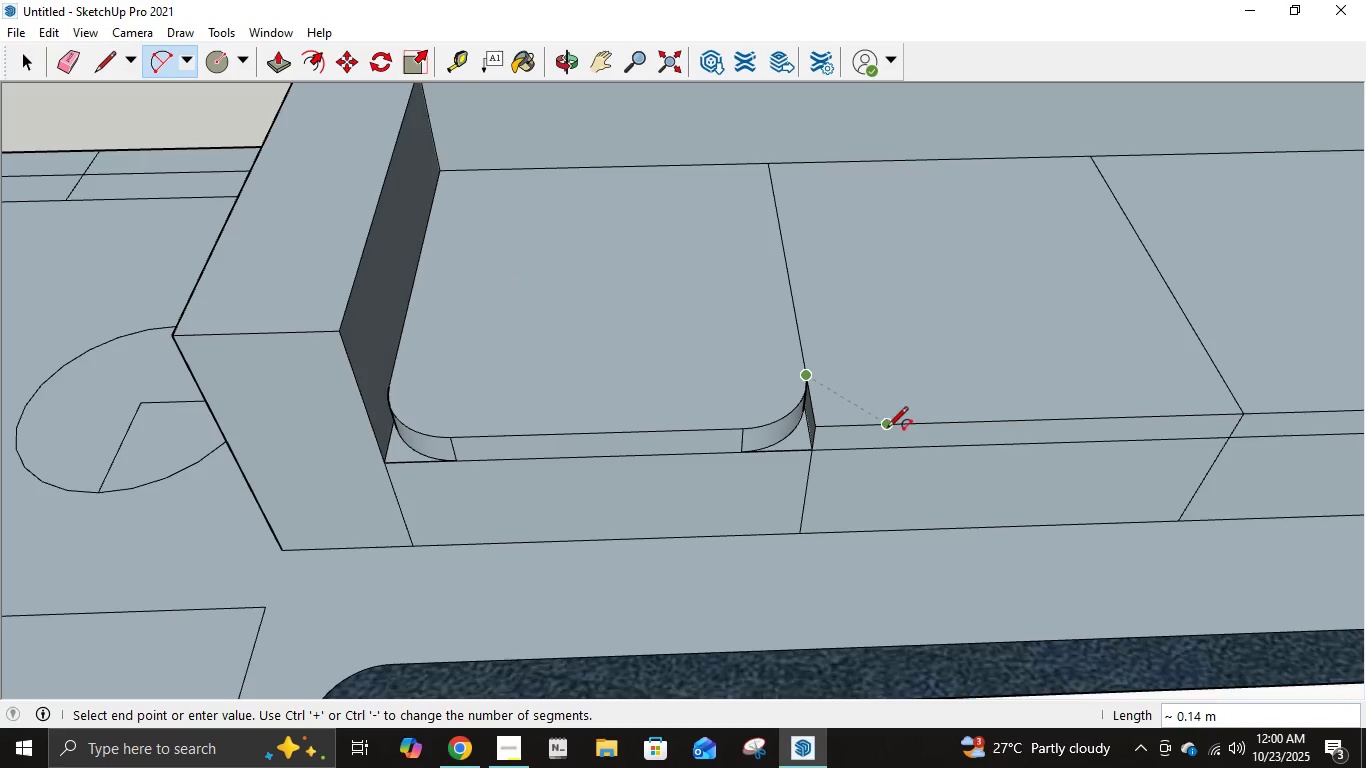 
left_click([884, 429])
 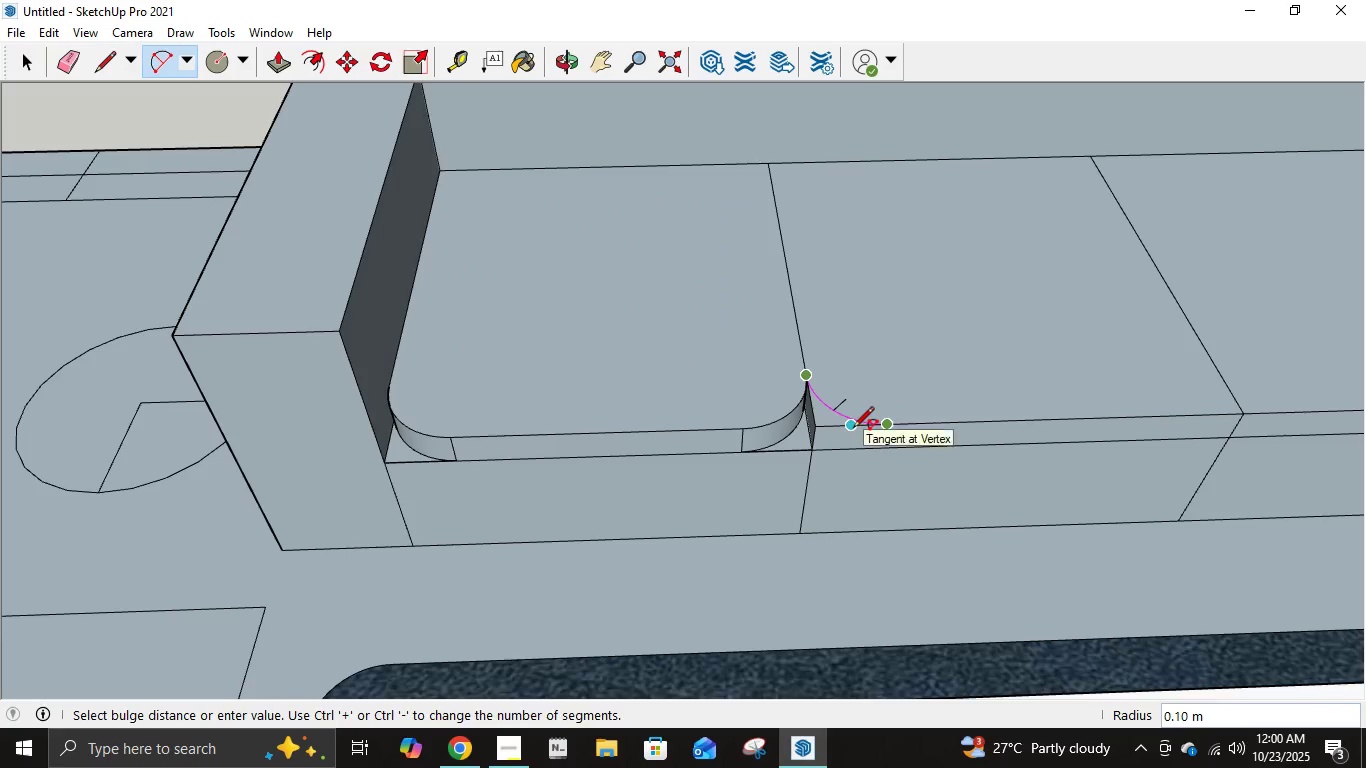 
left_click([853, 429])
 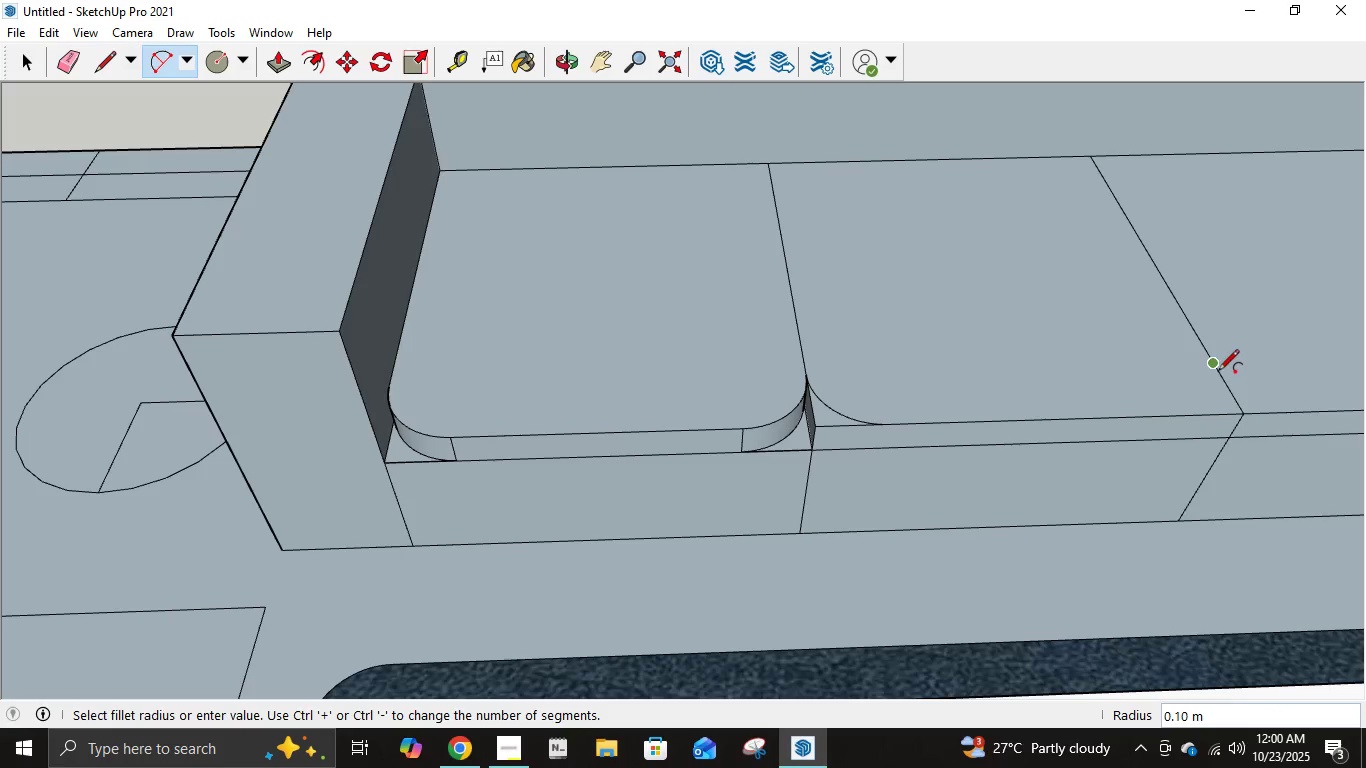 
left_click([1217, 369])
 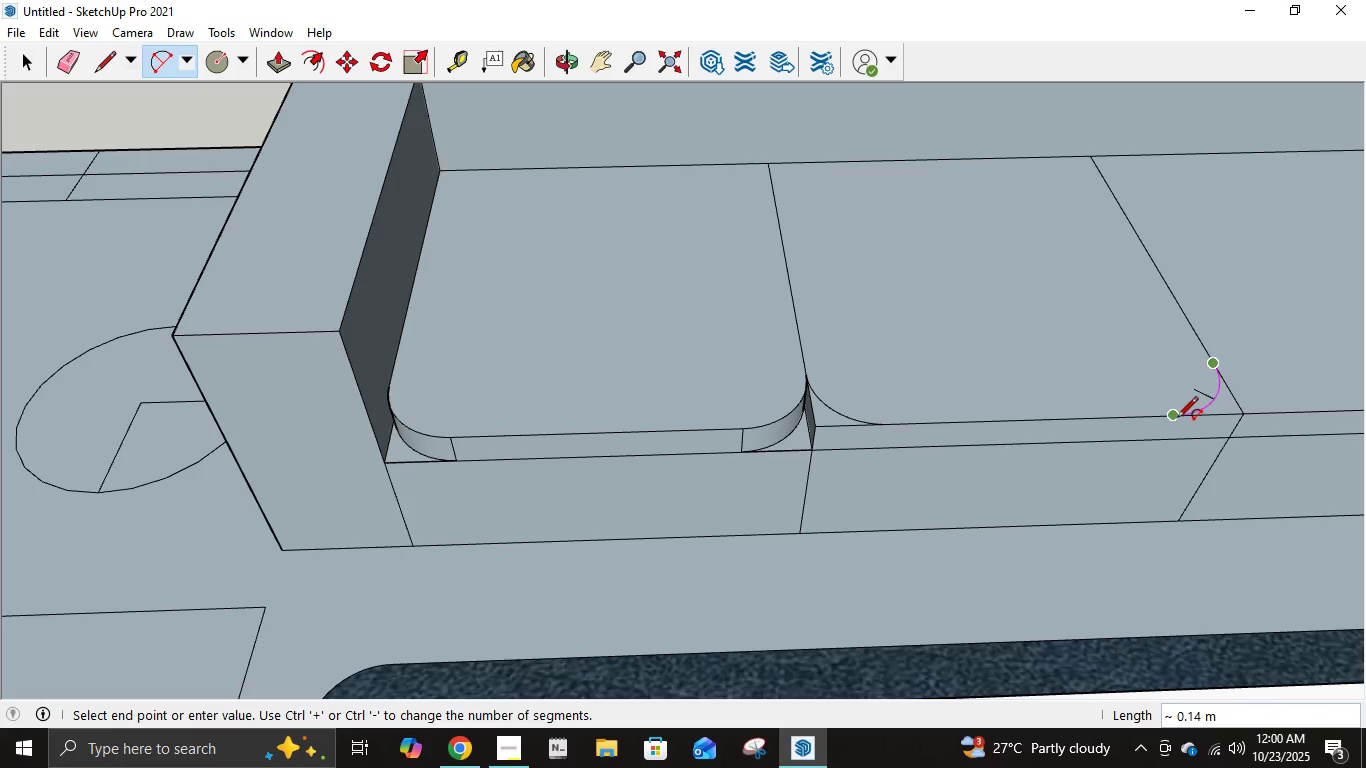 
left_click([1177, 419])
 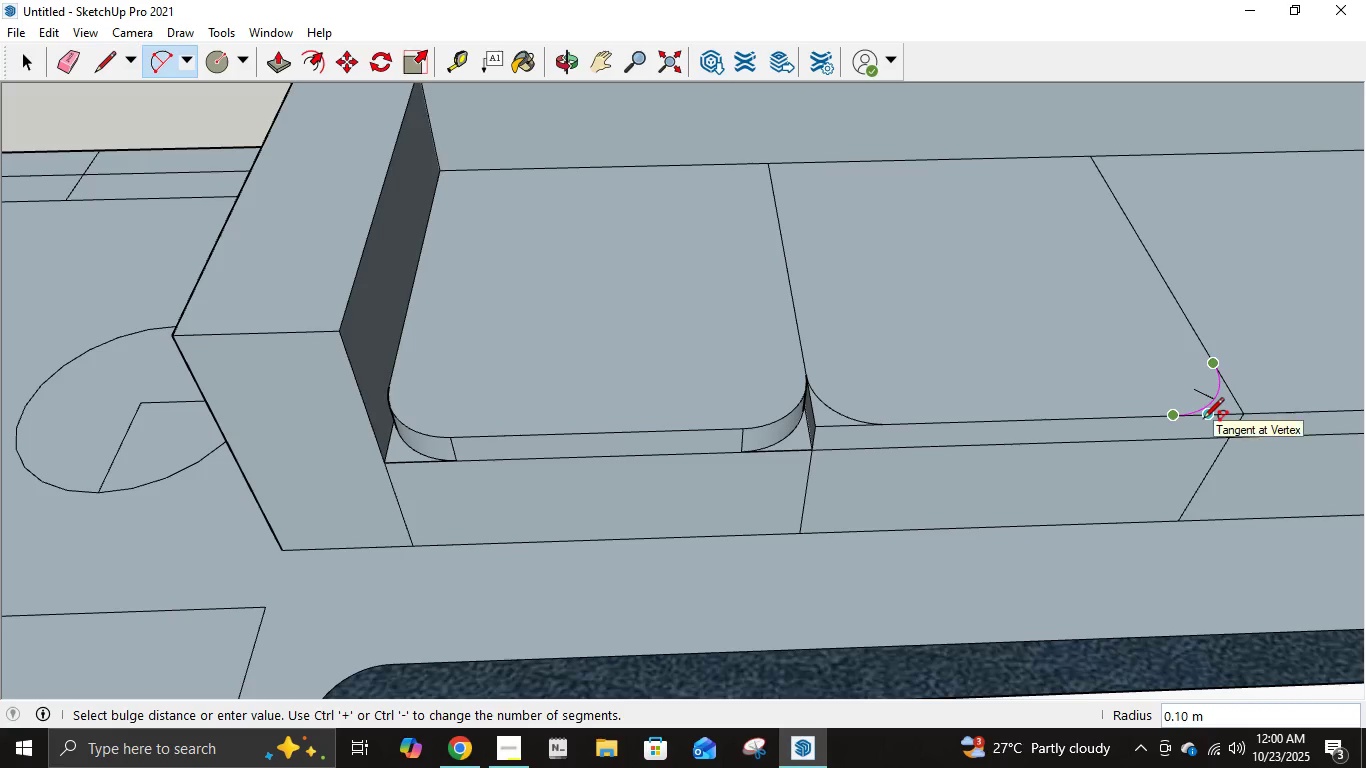 
left_click([1203, 420])
 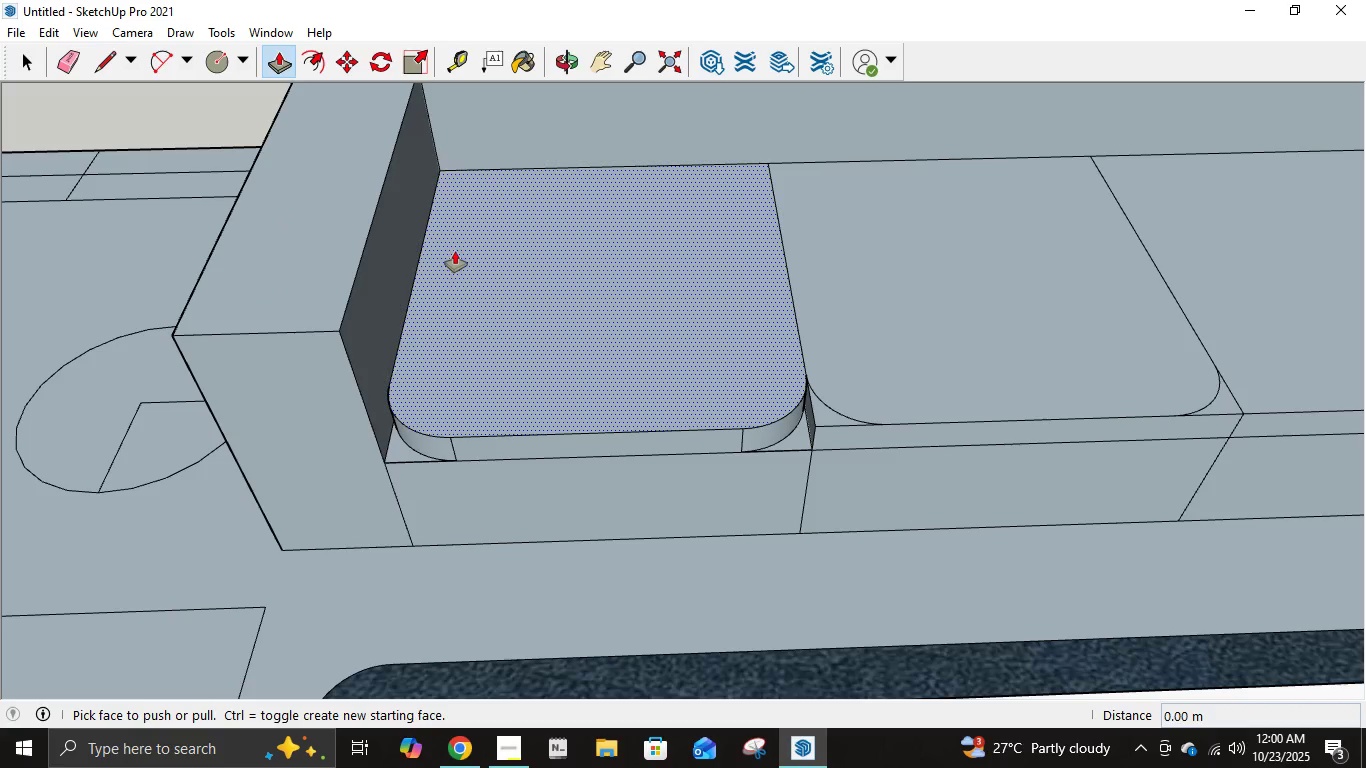 
left_click([832, 417])
 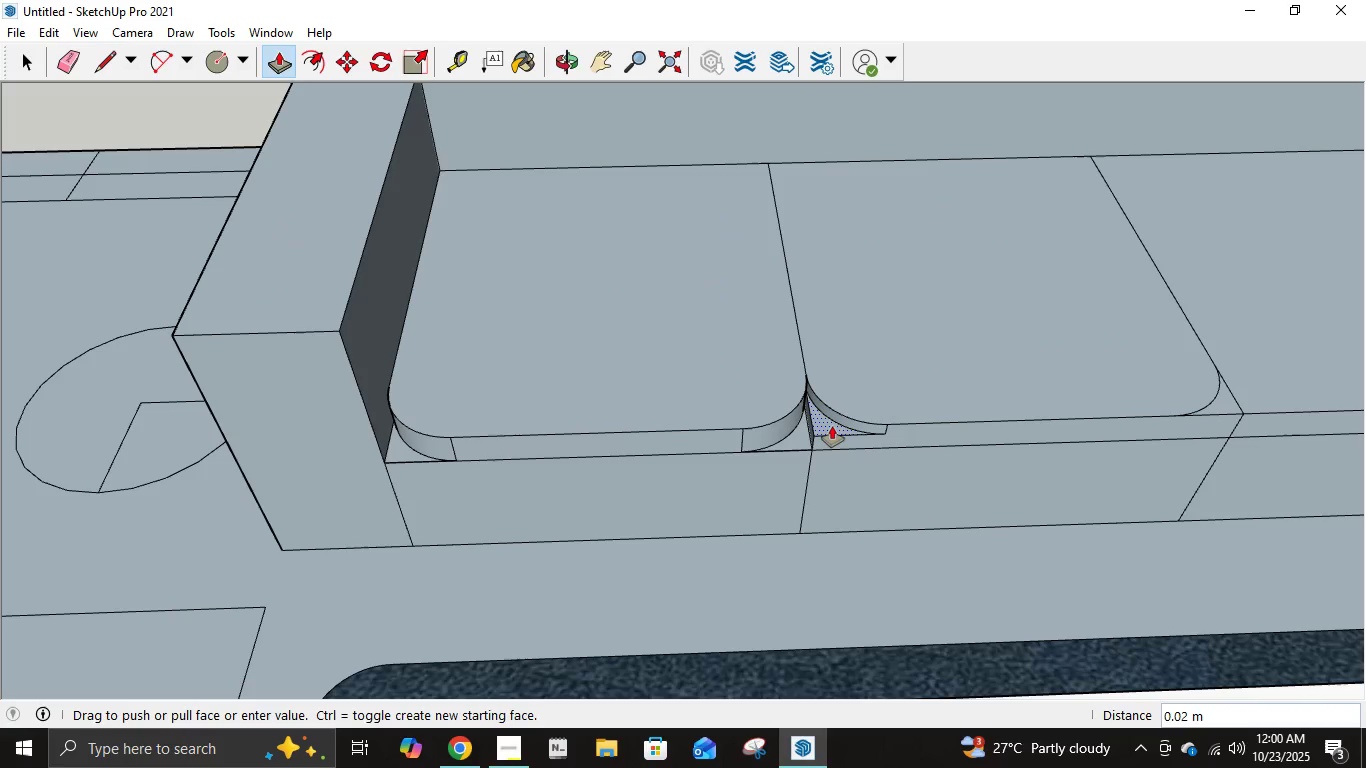 
key(Numpad0)
 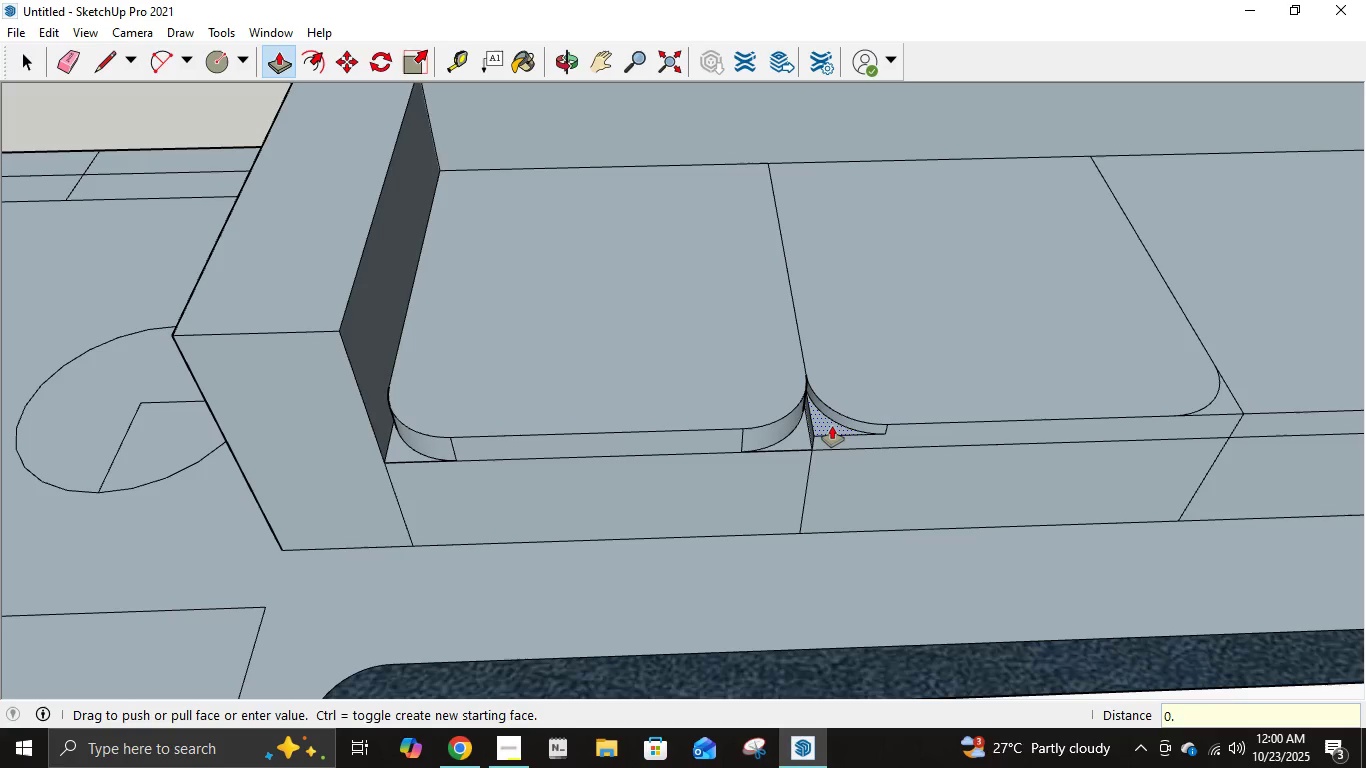 
key(NumpadDecimal)
 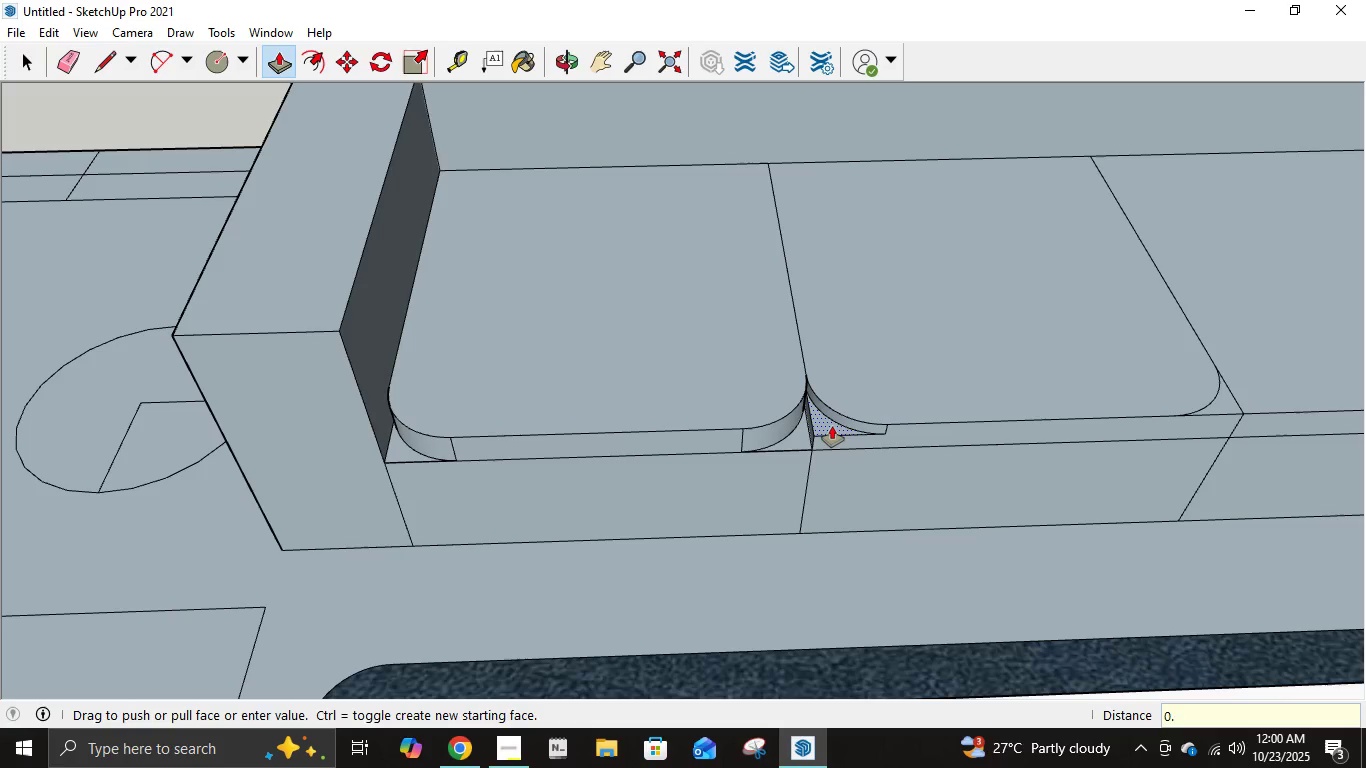 
key(Numpad0)
 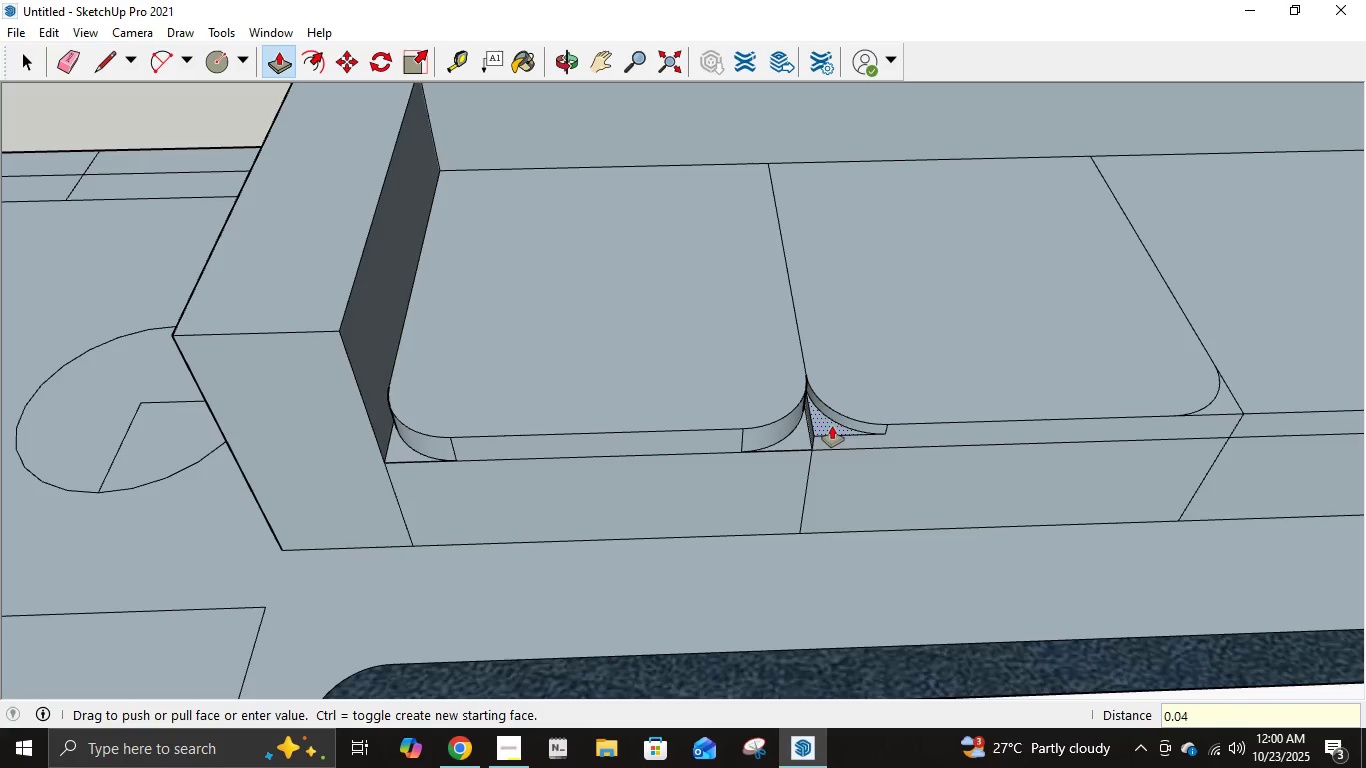 
key(Numpad4)
 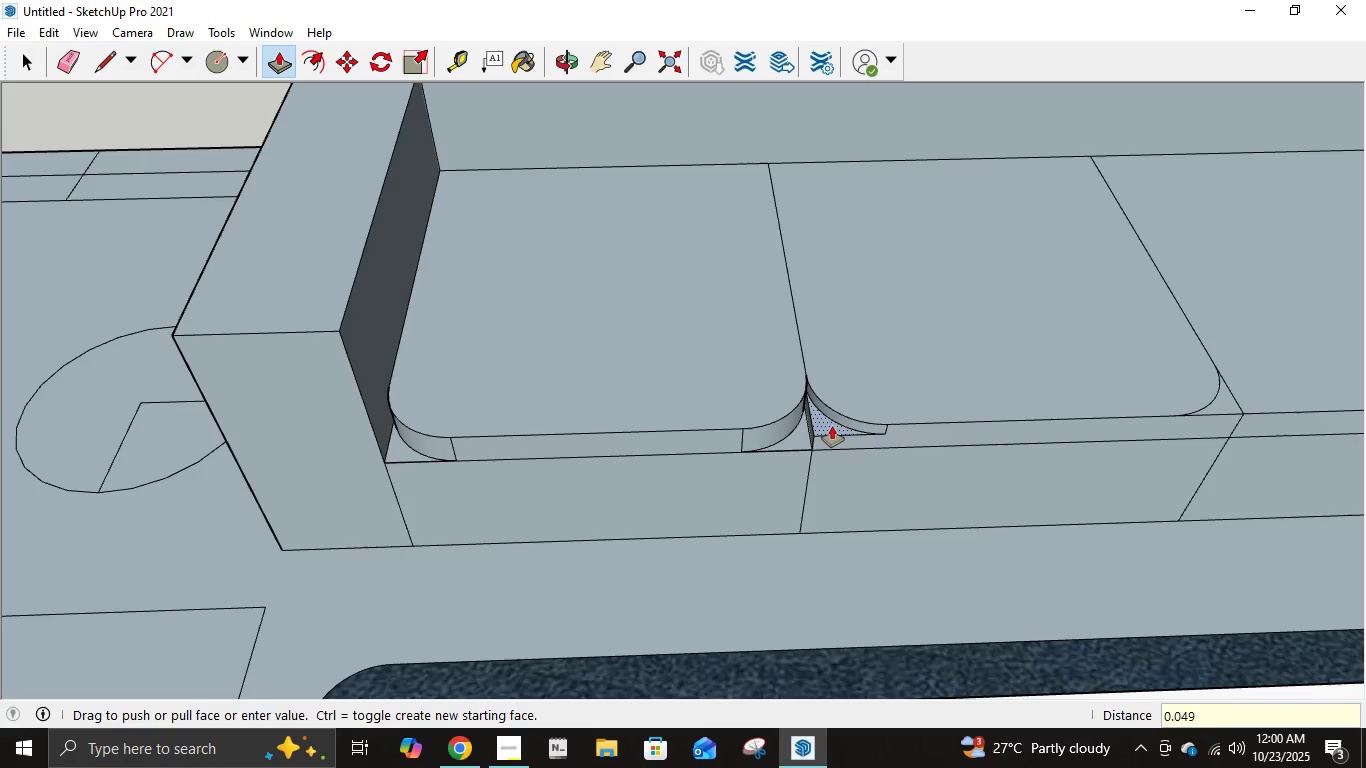 
key(Numpad9)
 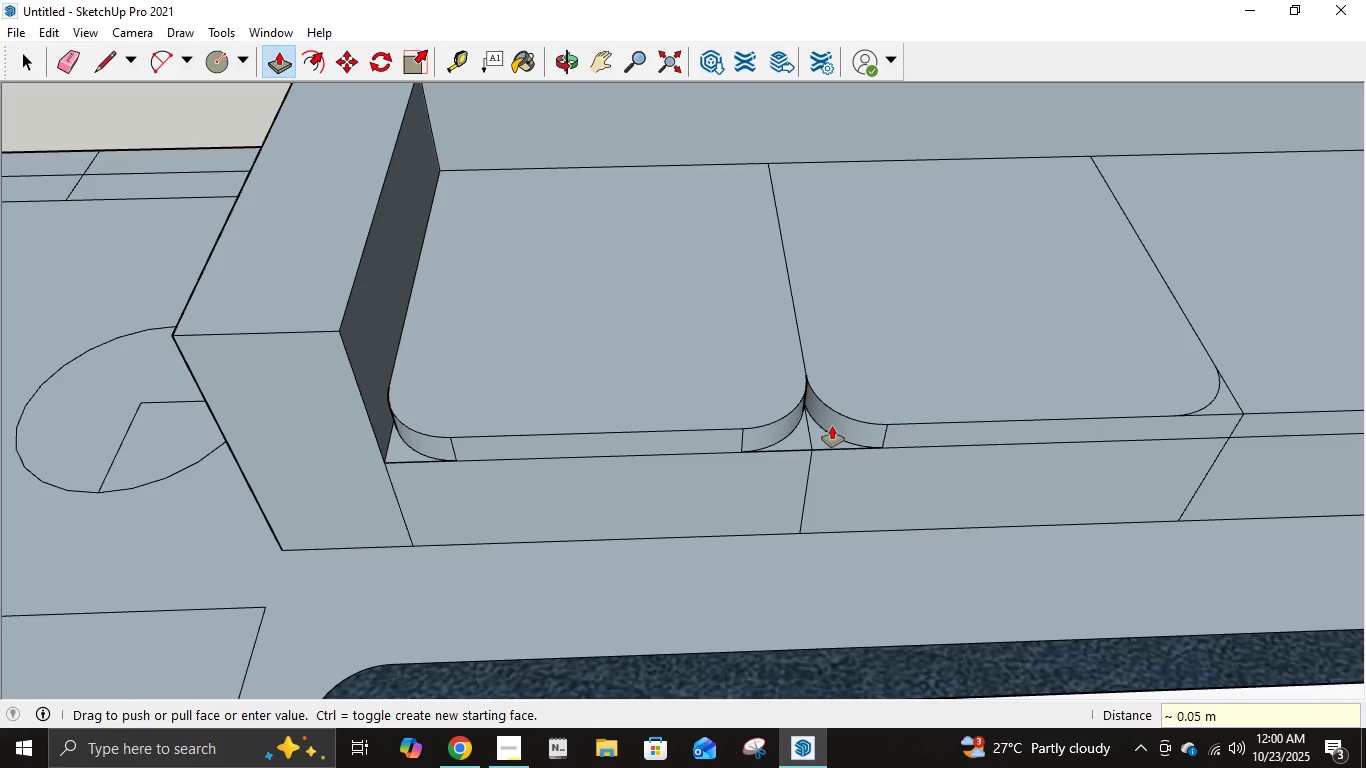 
key(NumpadEnter)
 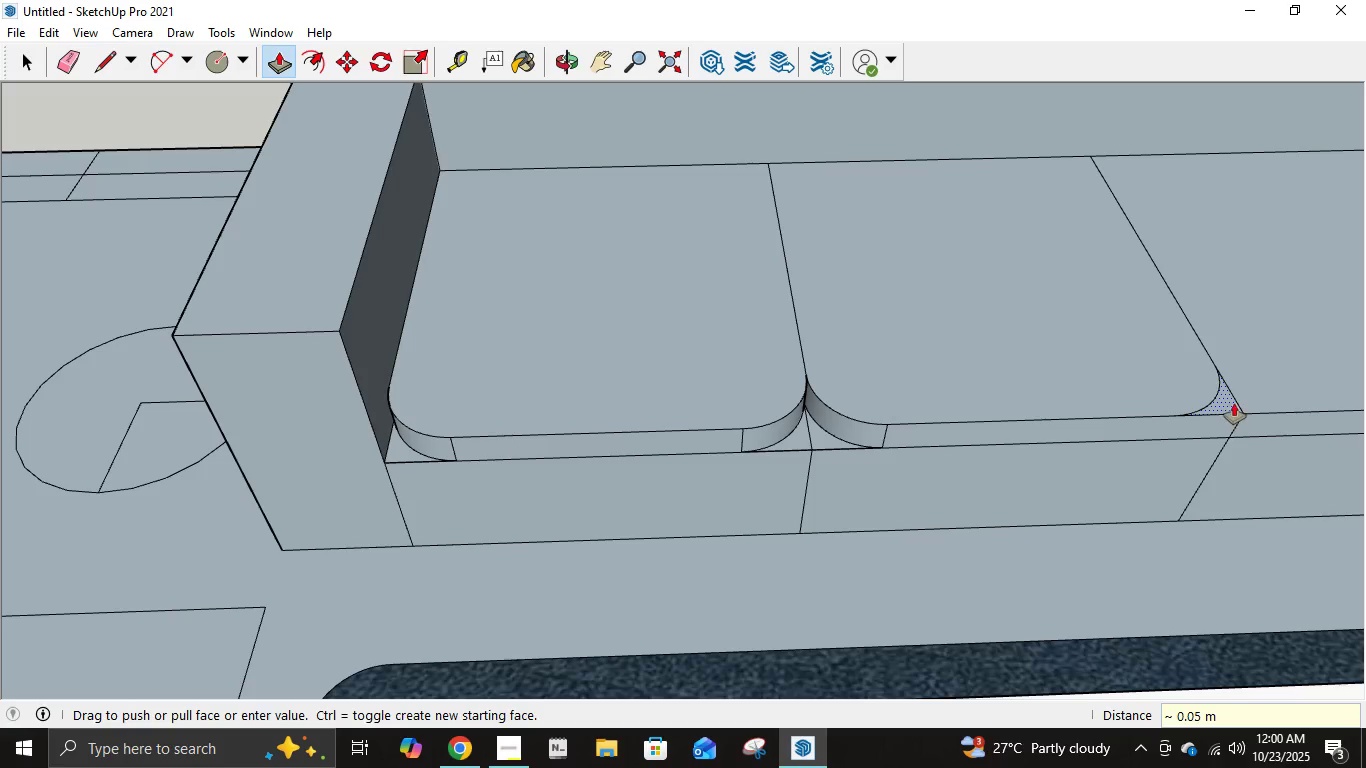 
left_click([1233, 401])
 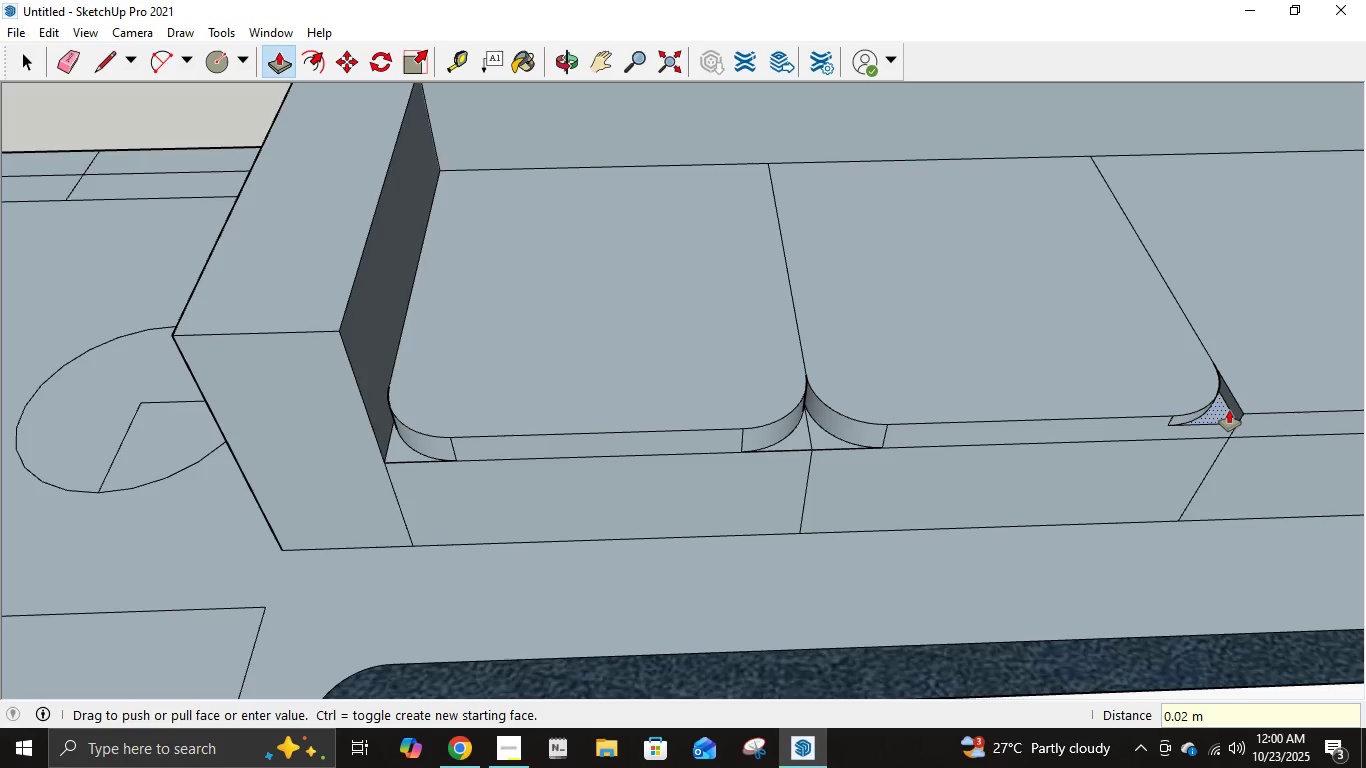 
key(NumpadDecimal)
 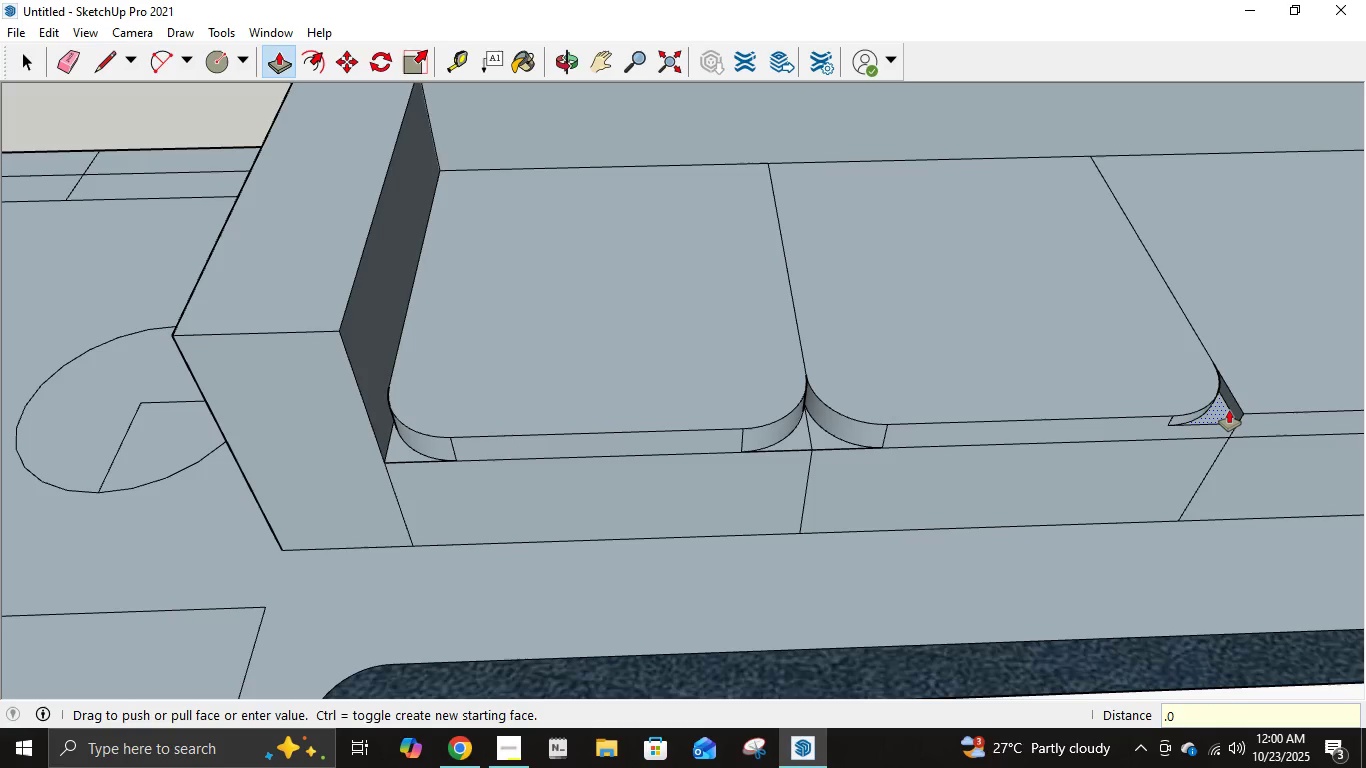 
key(Numpad0)
 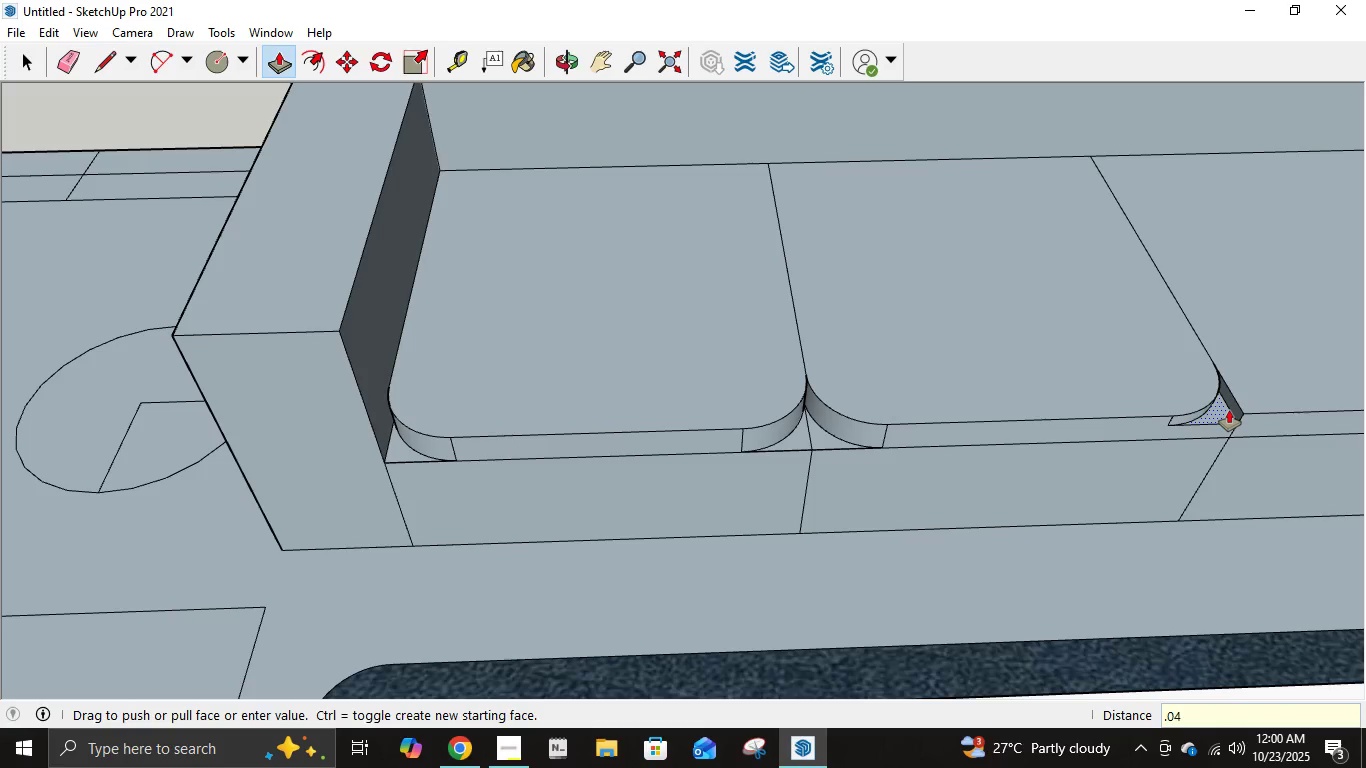 
key(Numpad4)
 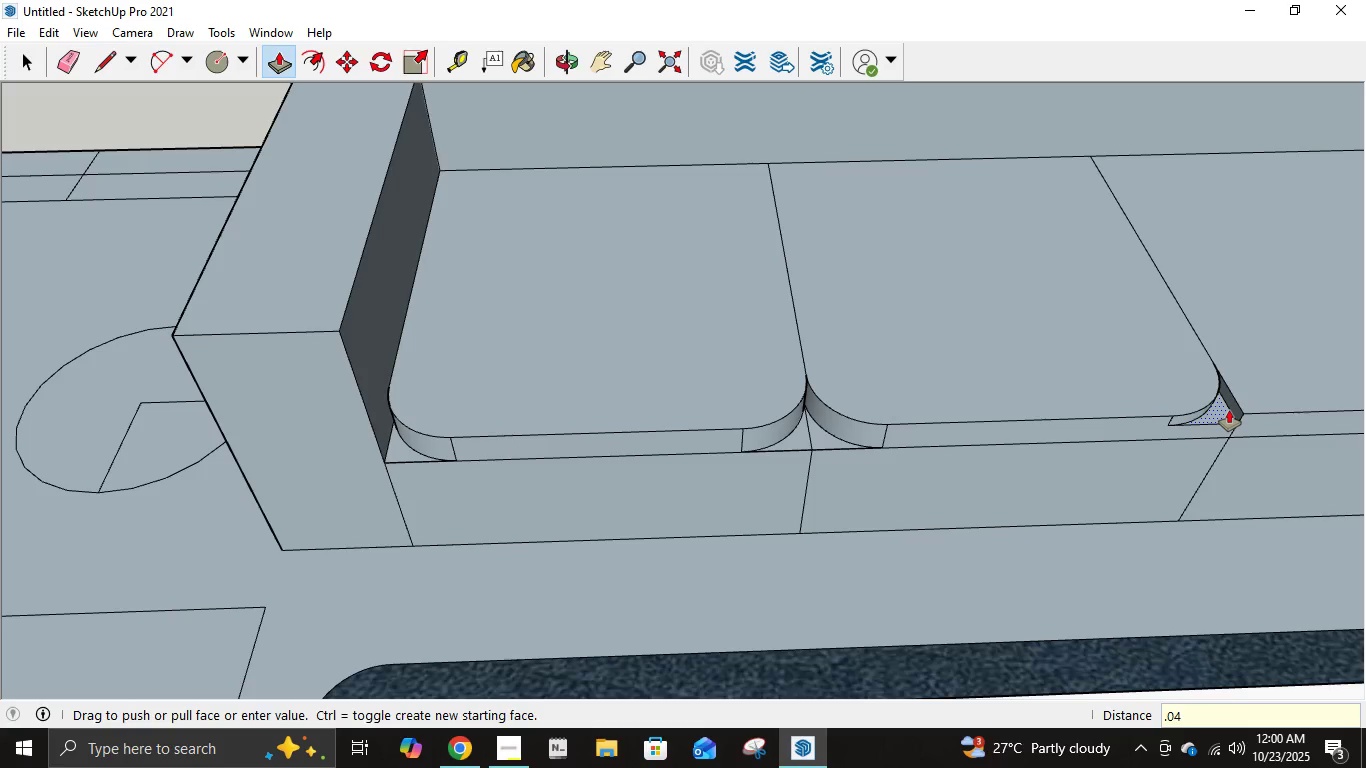 
key(Numpad9)
 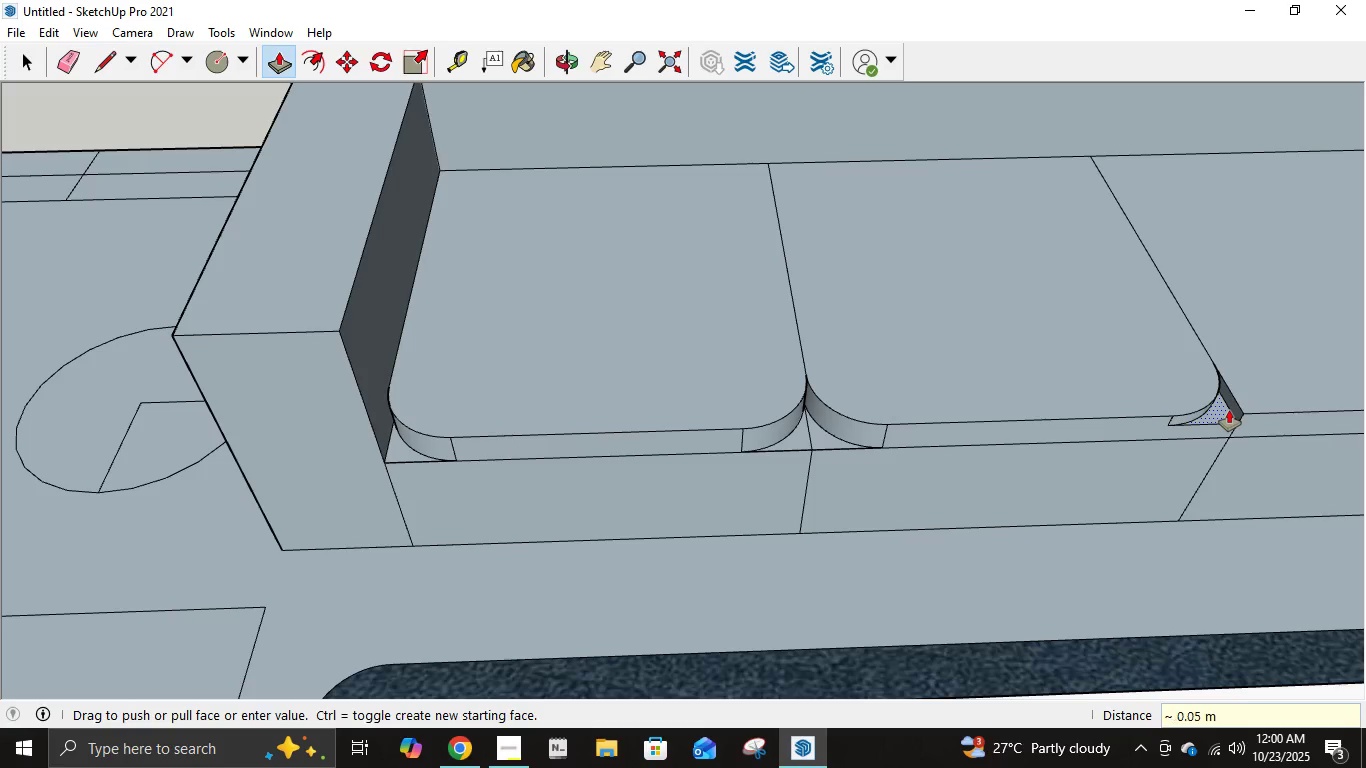 
key(NumpadEnter)
 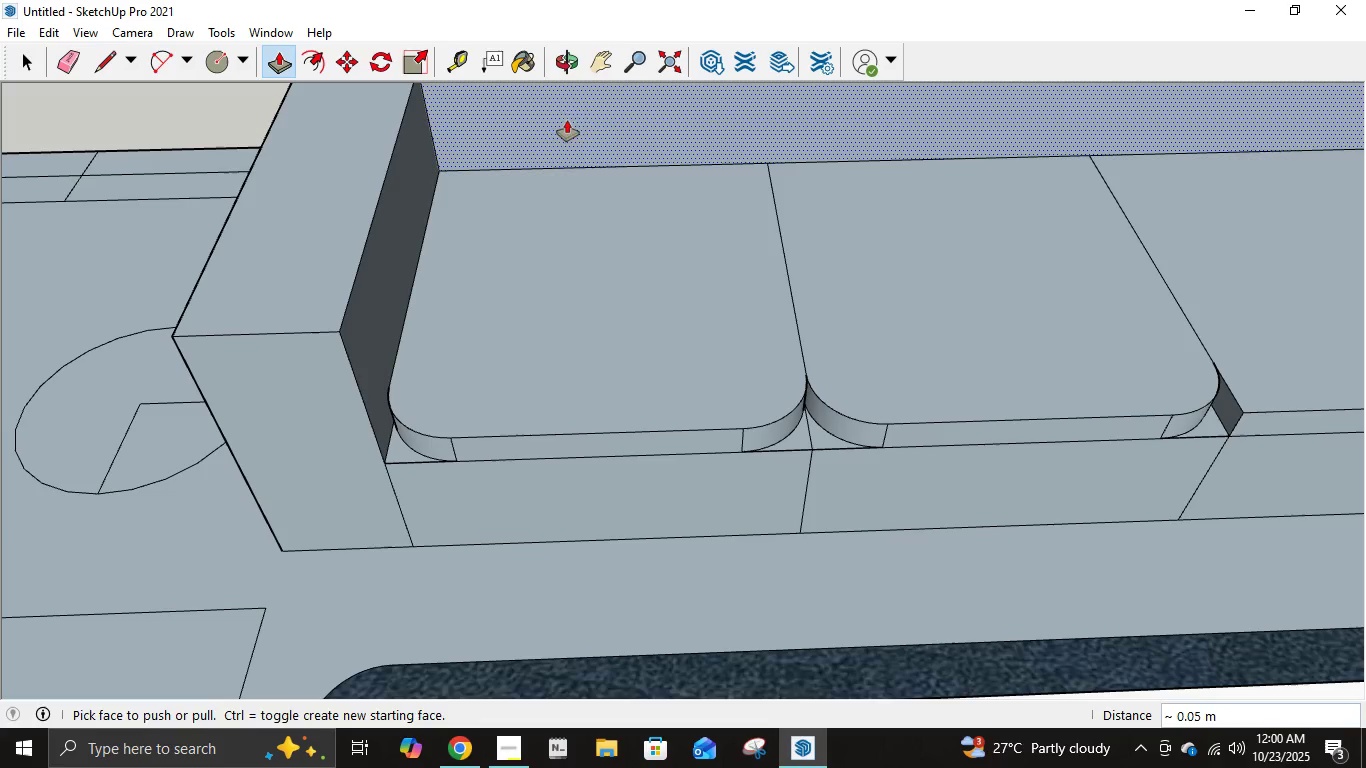 
left_click_drag(start_coordinate=[1015, 438], to_coordinate=[445, 470])
 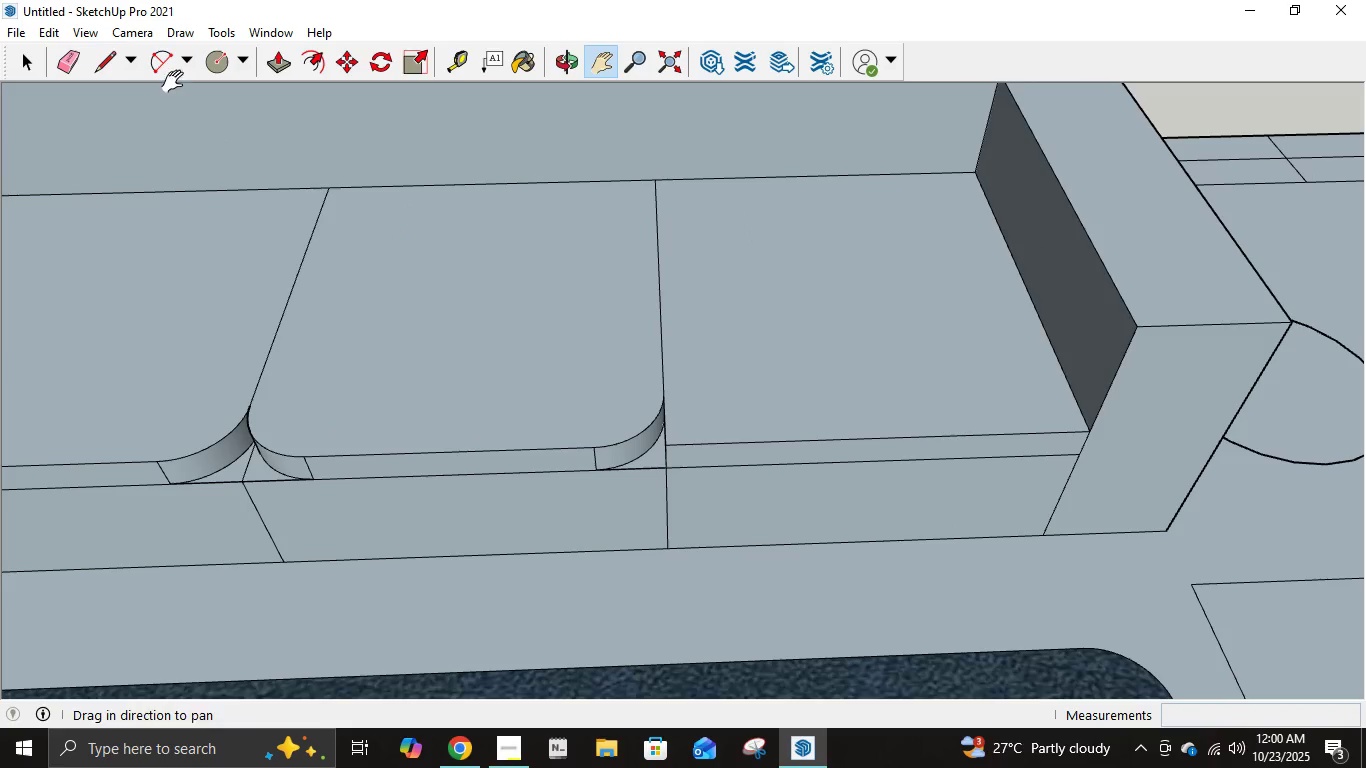 
left_click([167, 67])
 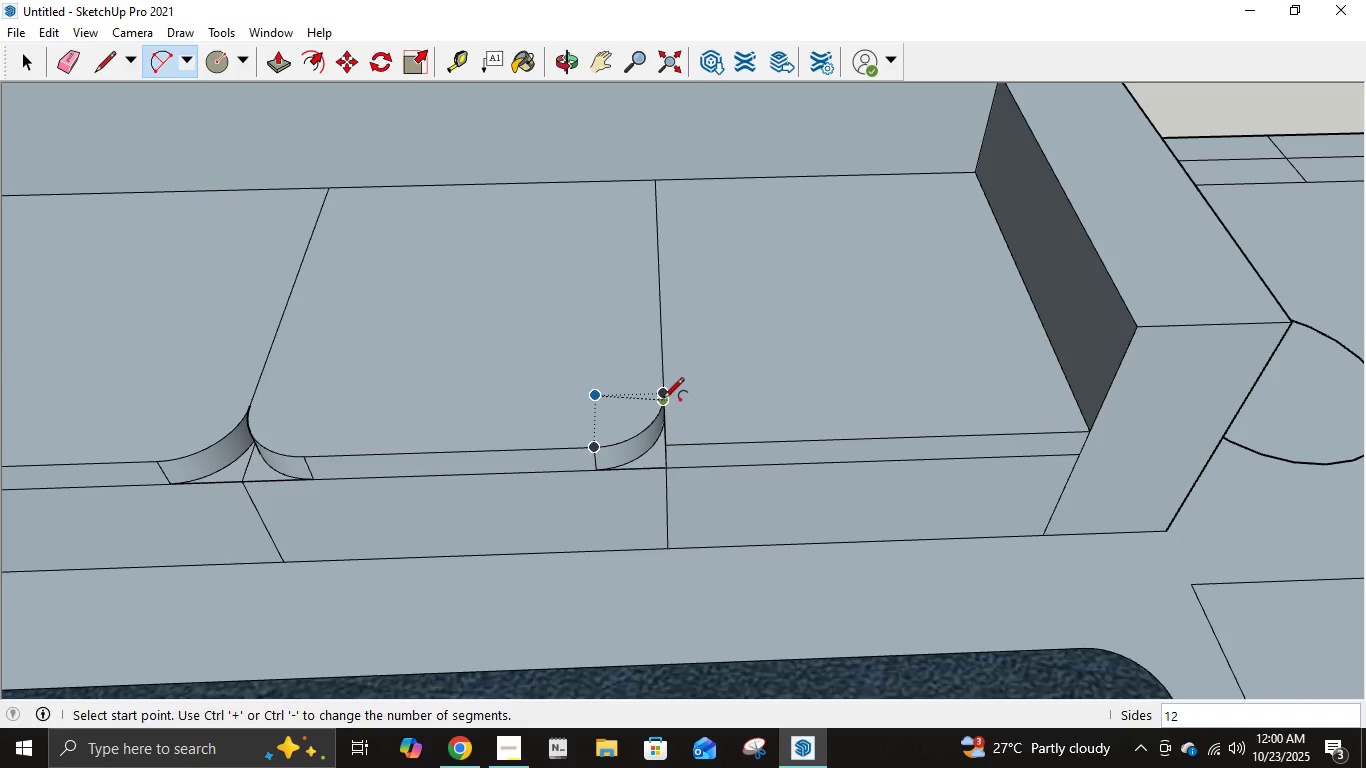 
left_click([665, 395])
 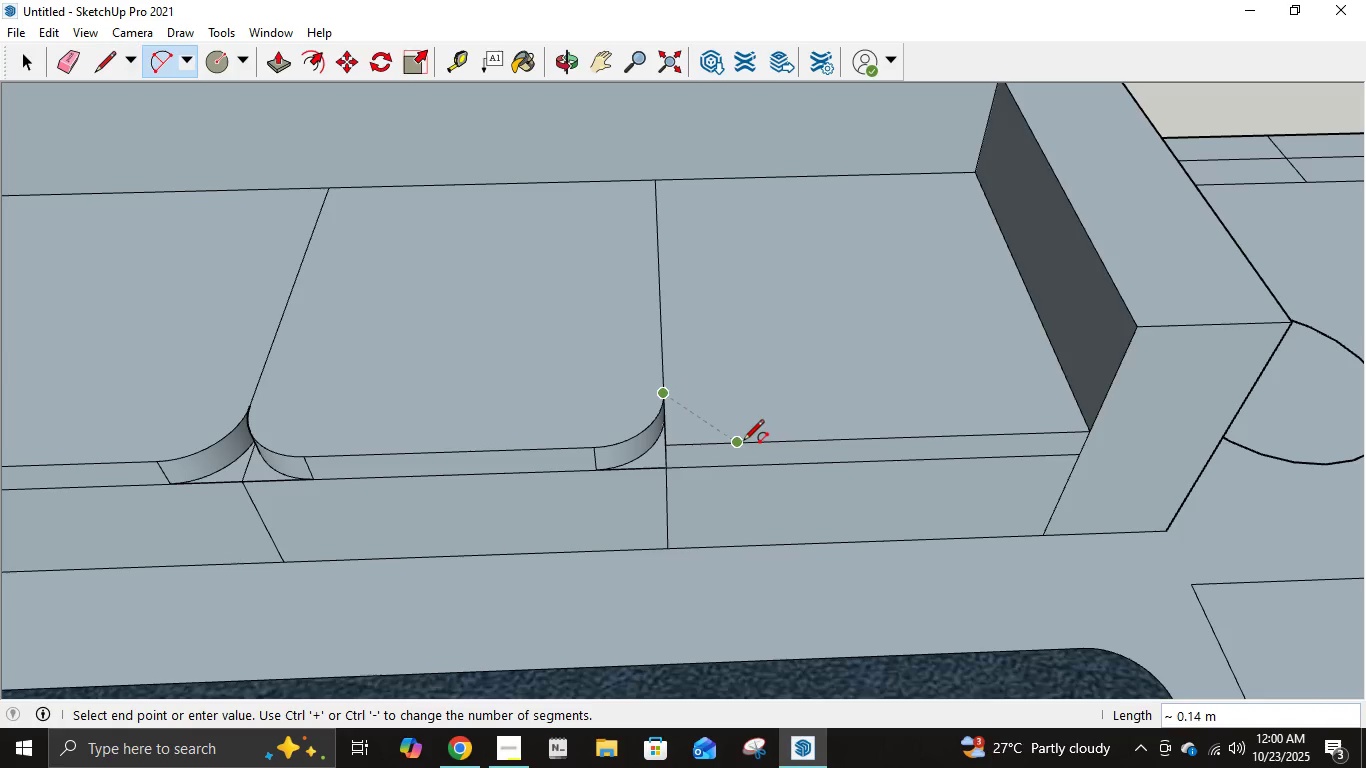 
left_click([734, 444])
 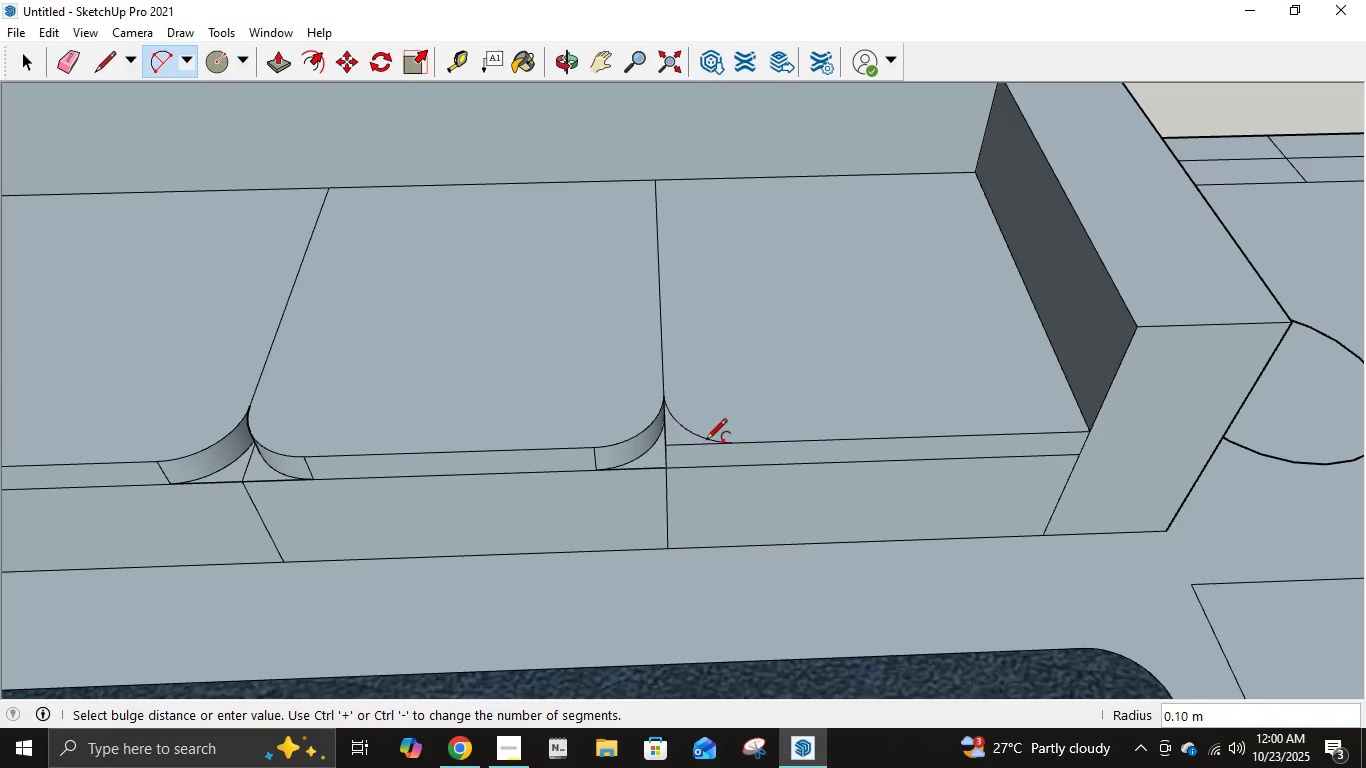 
left_click([706, 441])
 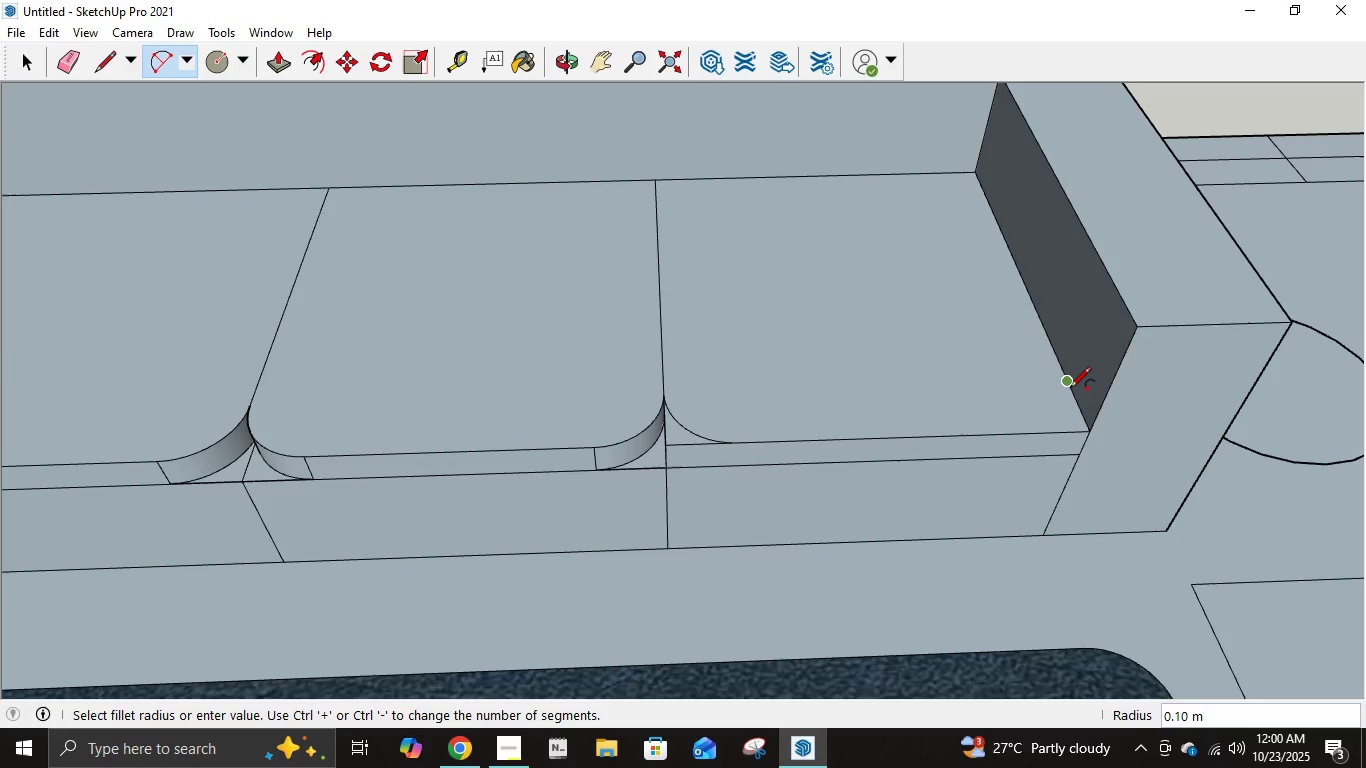 
left_click([1070, 389])
 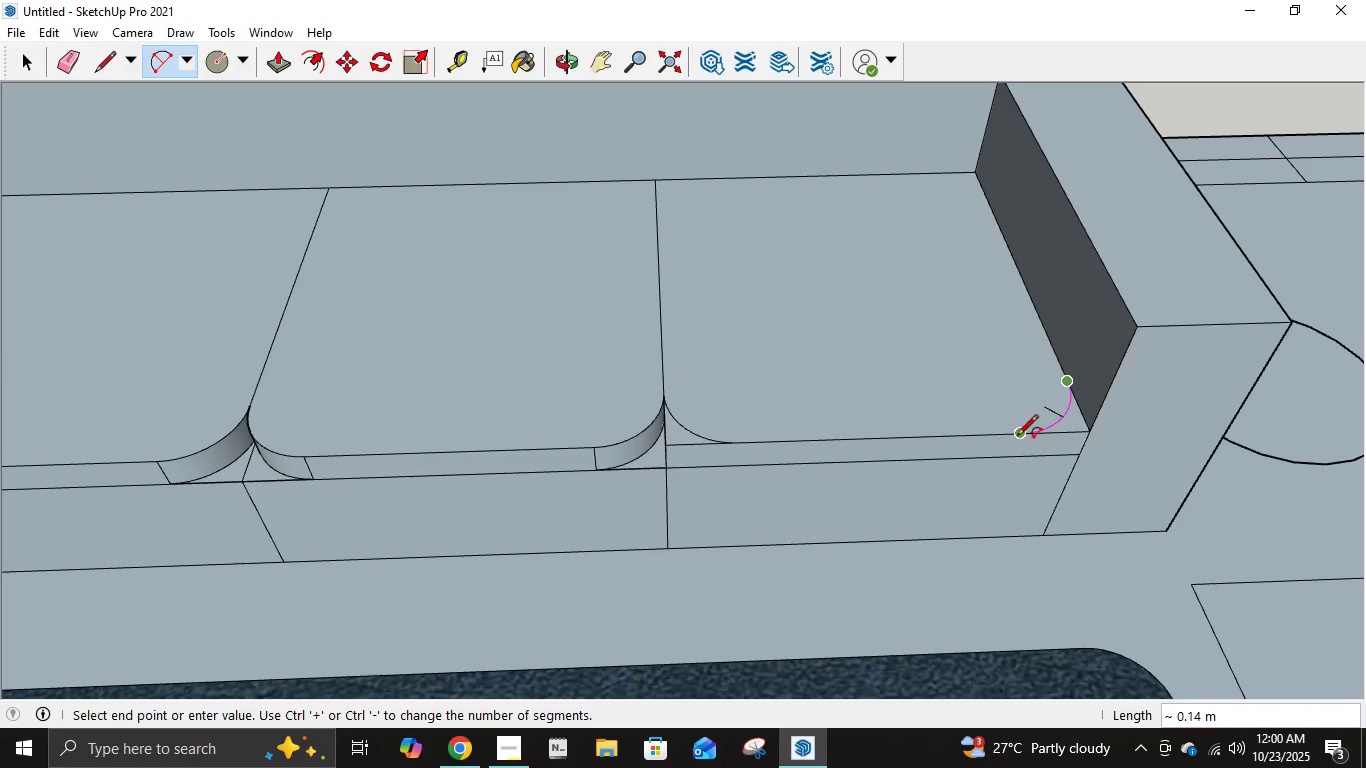 
left_click([1017, 437])
 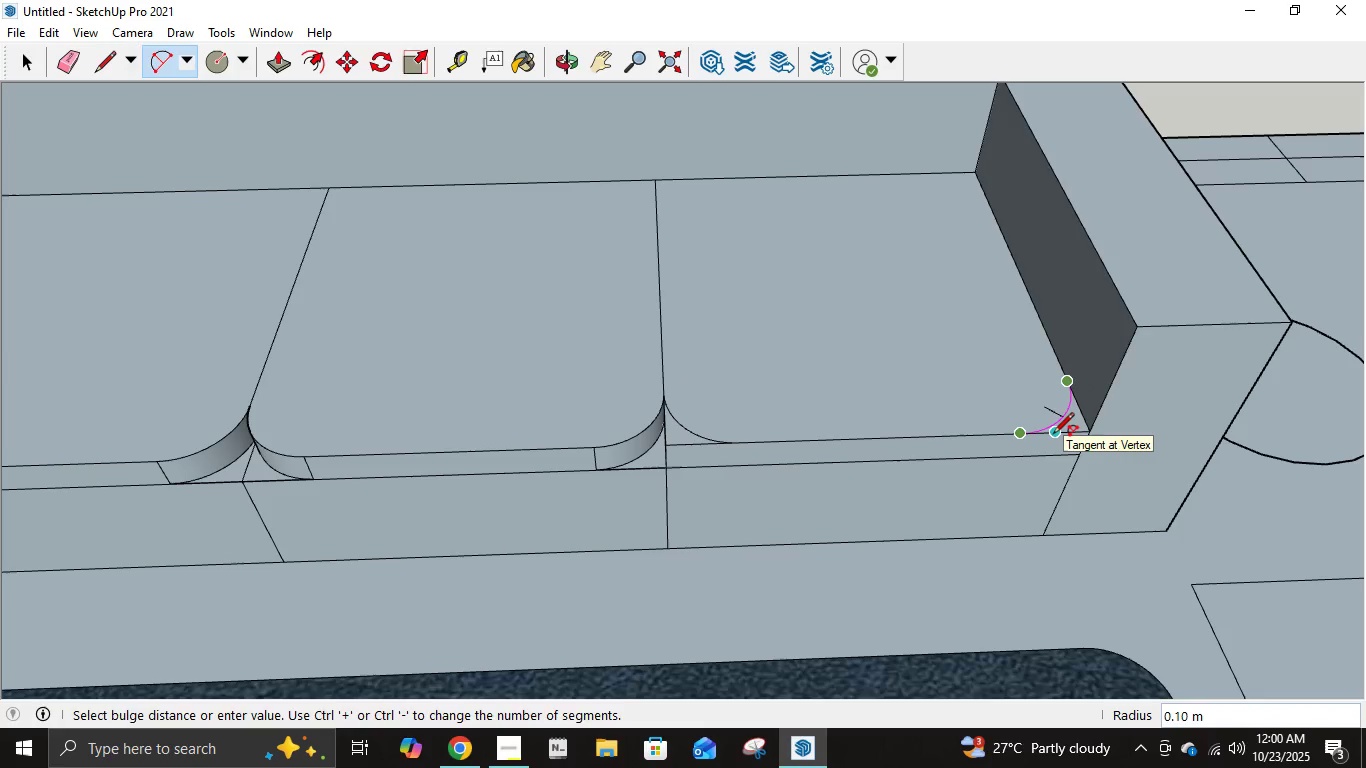 
left_click([1053, 435])
 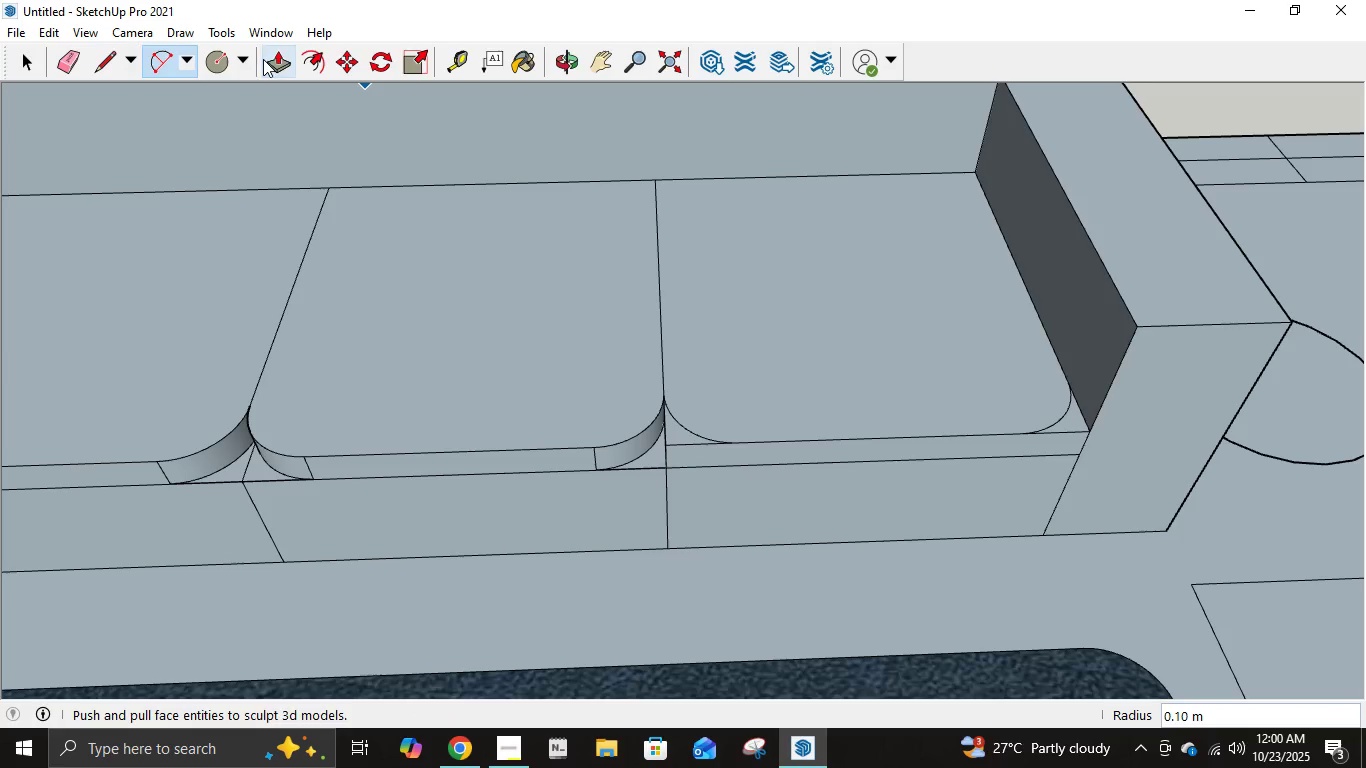 
left_click([263, 59])
 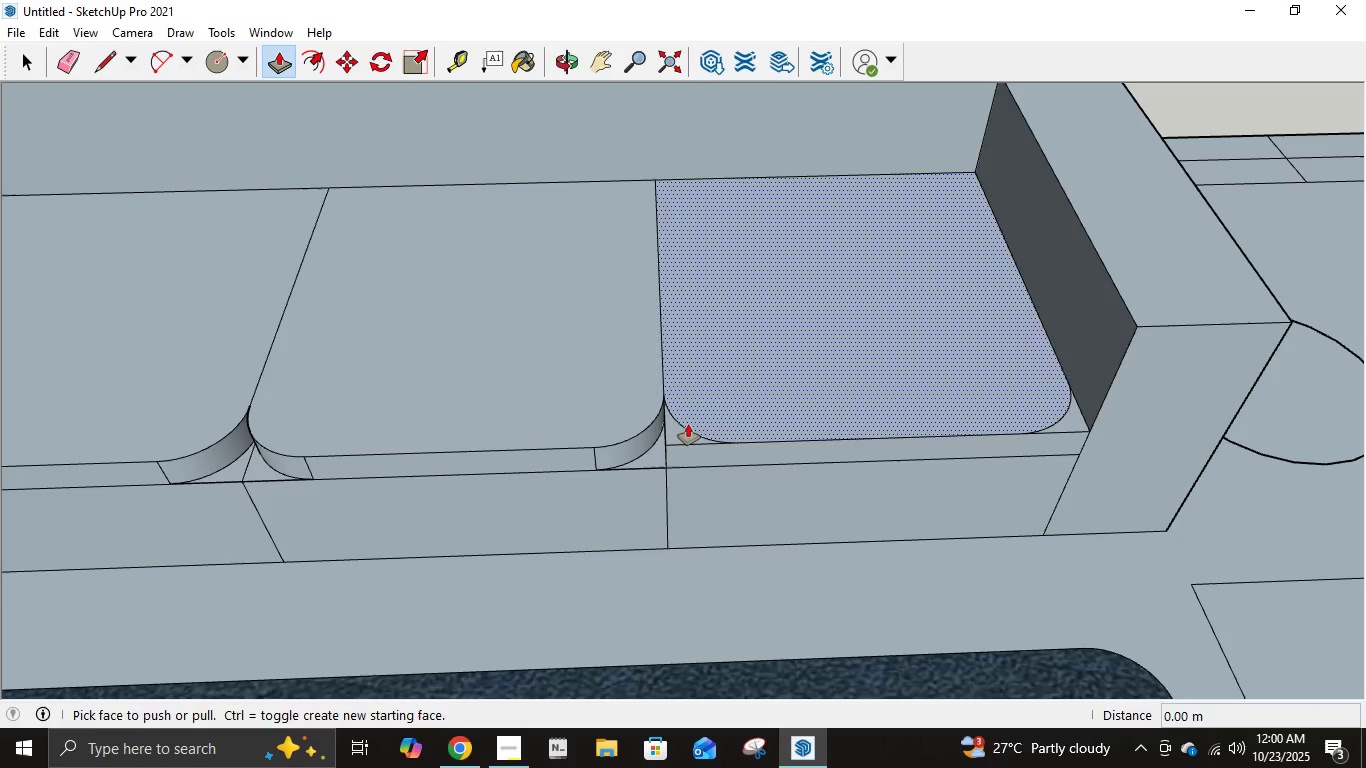 
left_click([682, 428])
 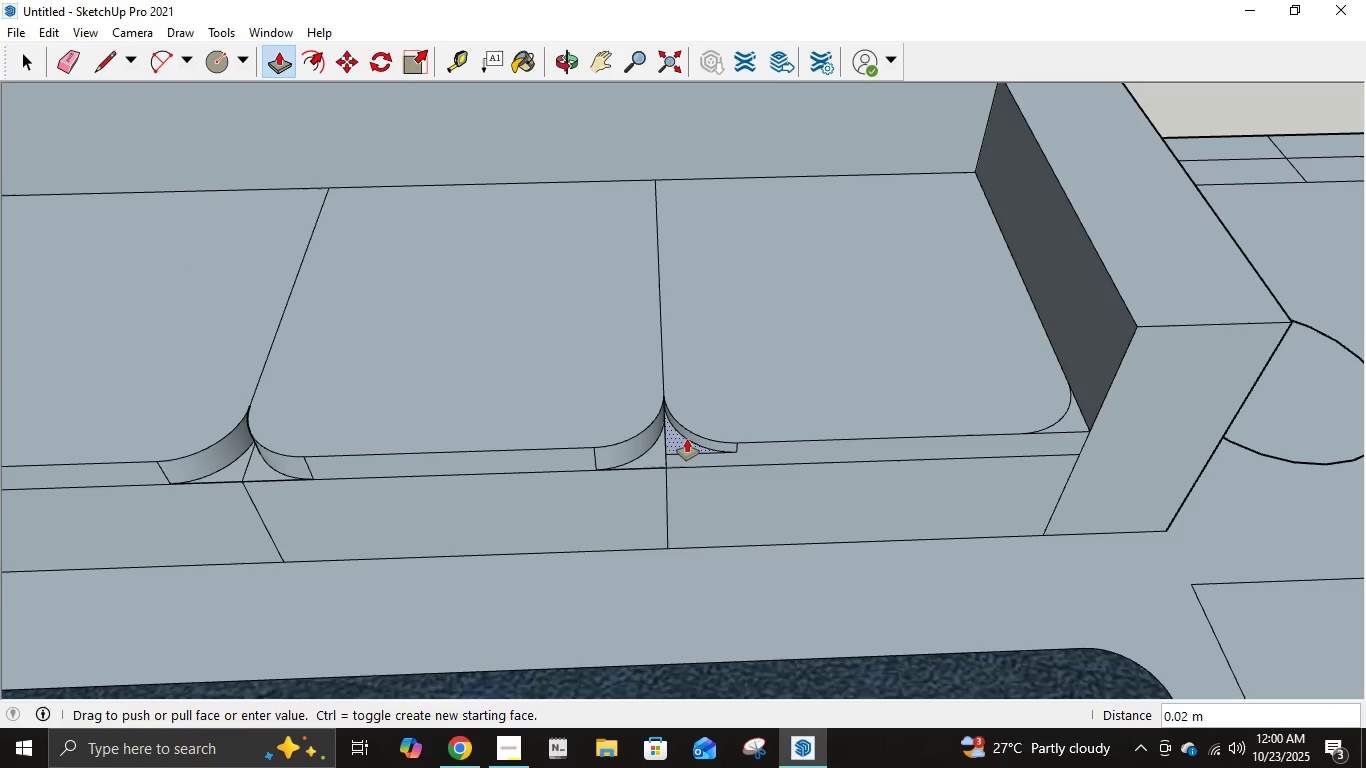 
key(NumpadDecimal)
 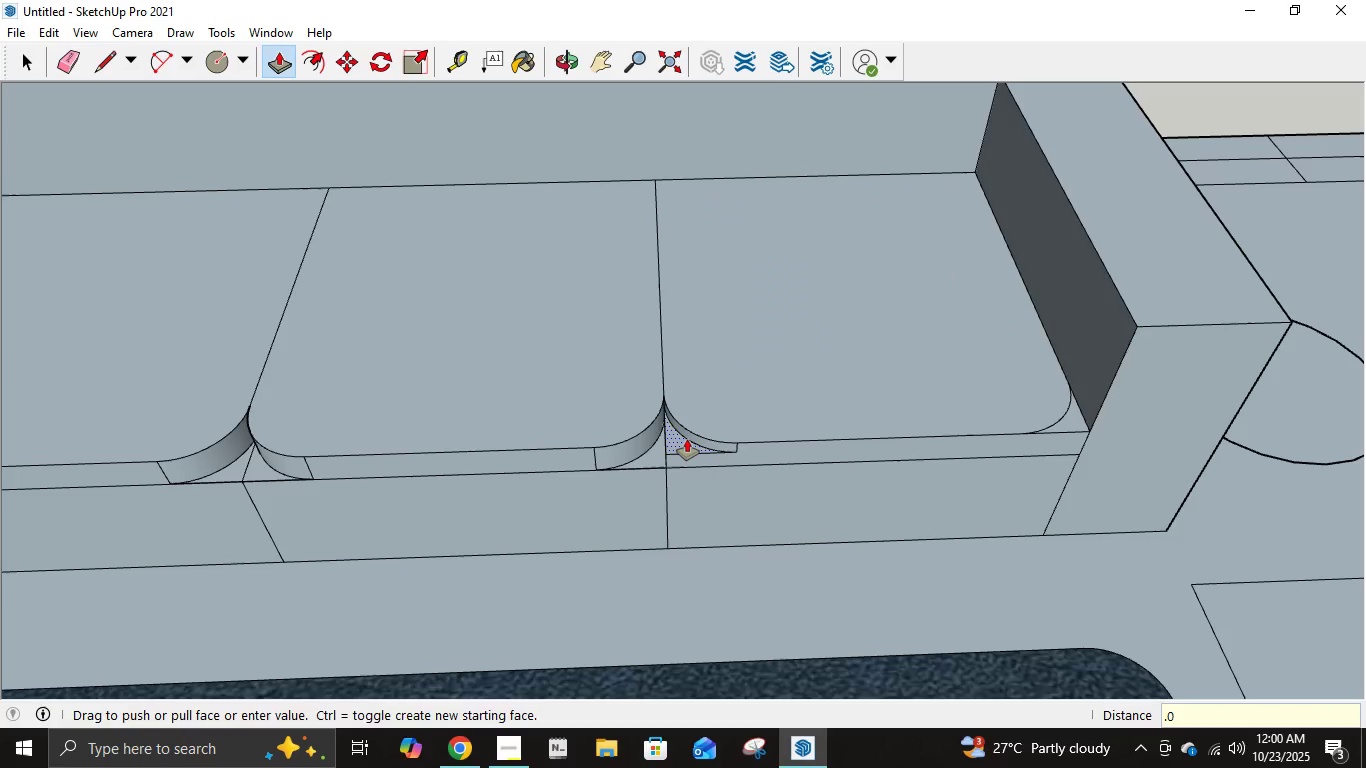 
key(Numpad0)
 